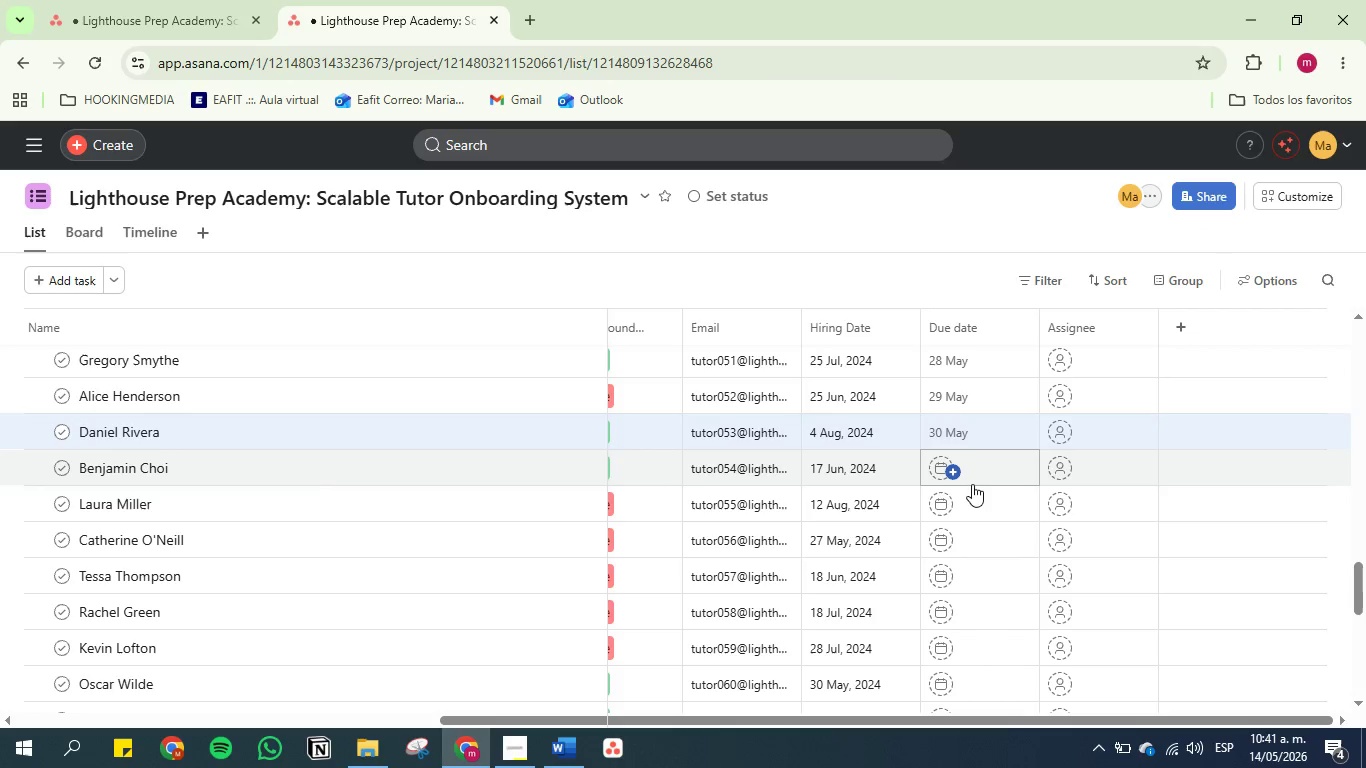 
left_click([976, 462])
 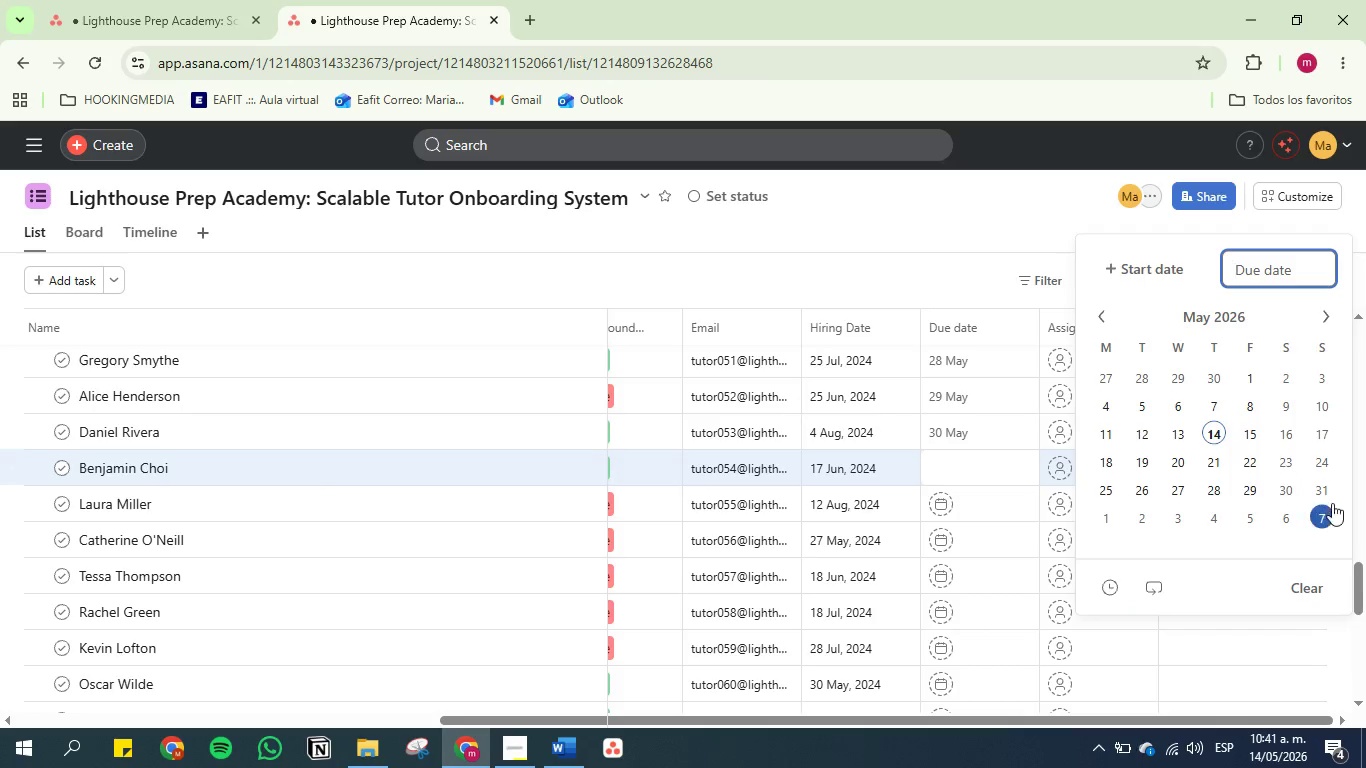 
left_click([1328, 489])
 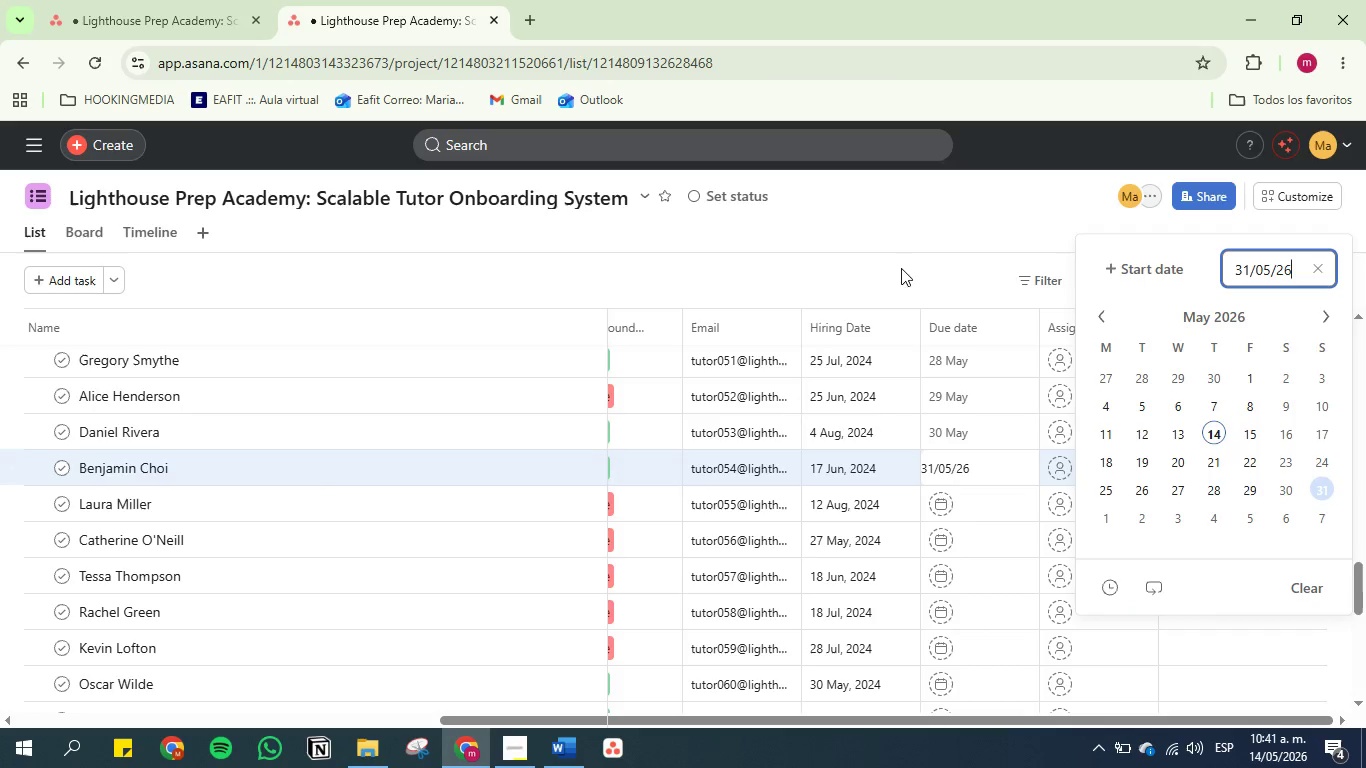 
left_click([908, 191])
 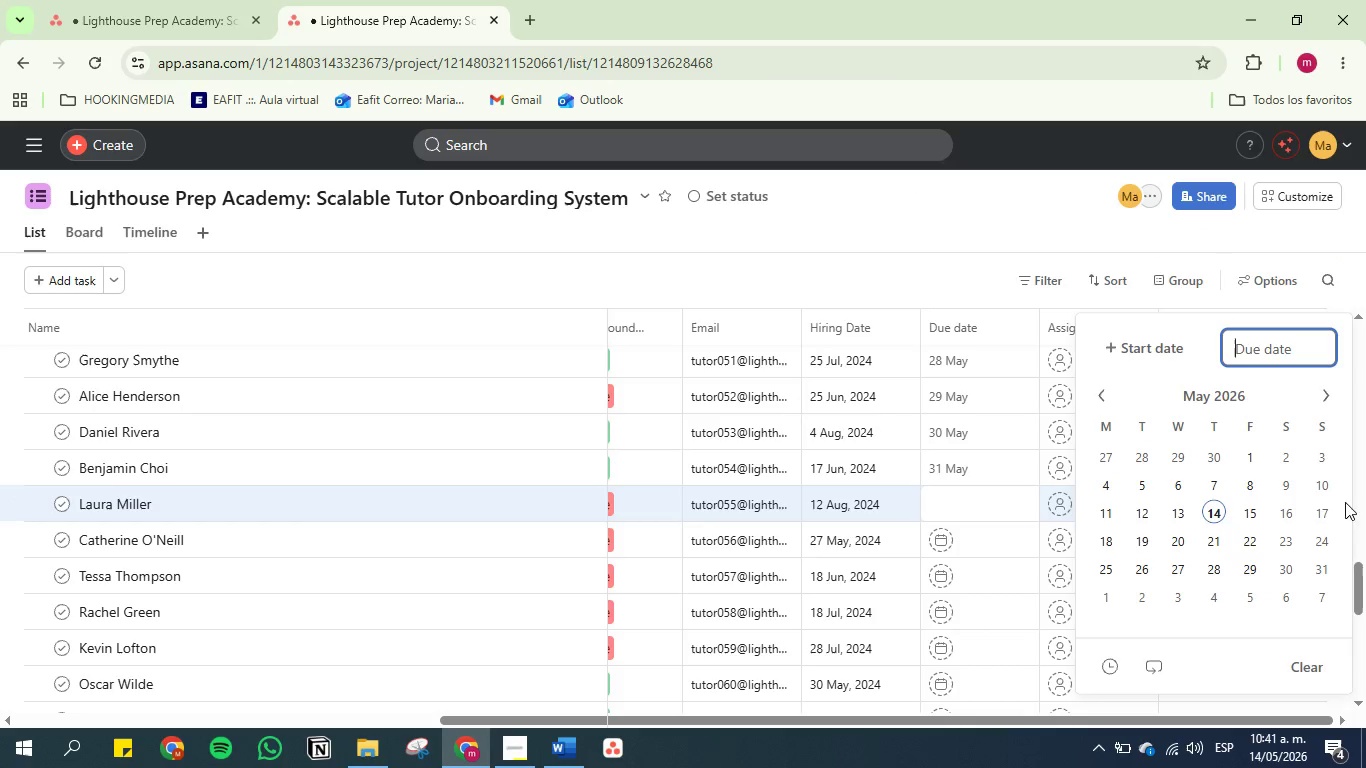 
left_click([1322, 538])
 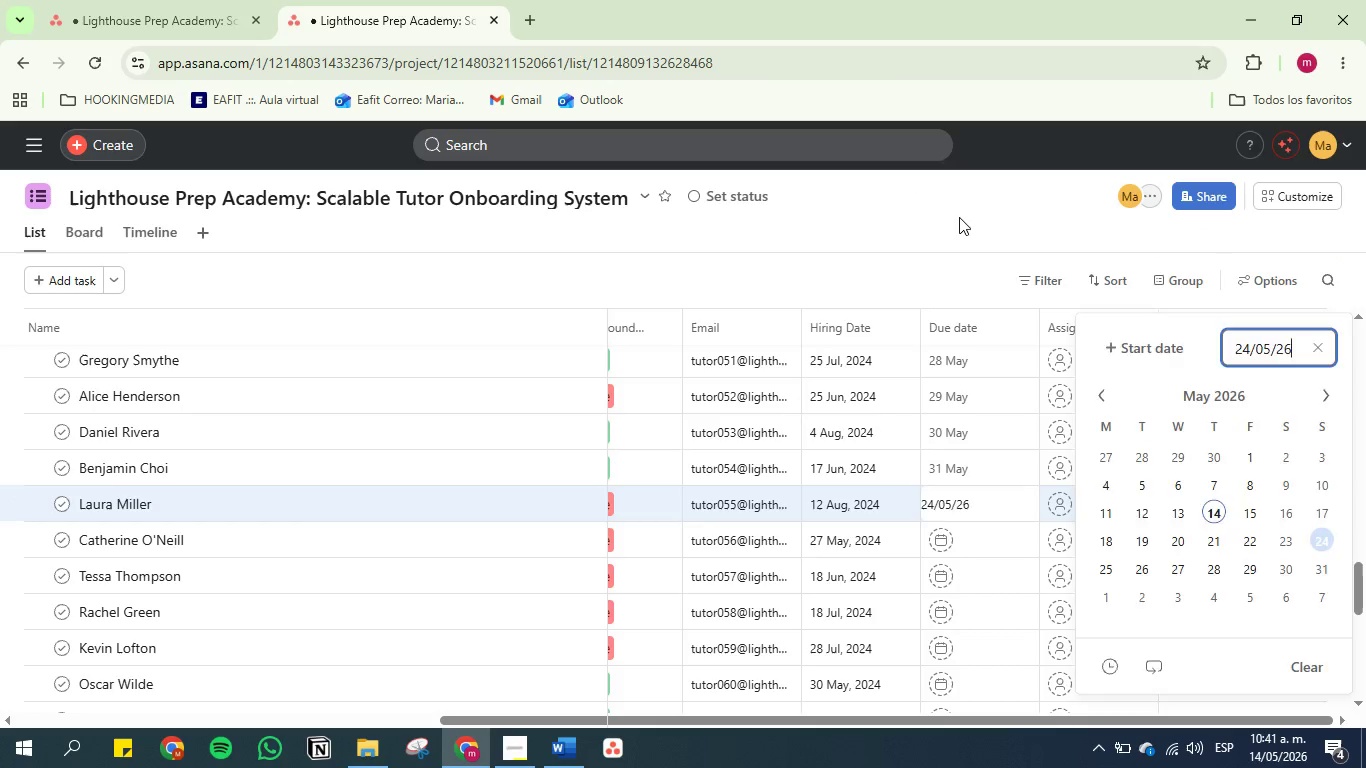 
left_click([959, 217])
 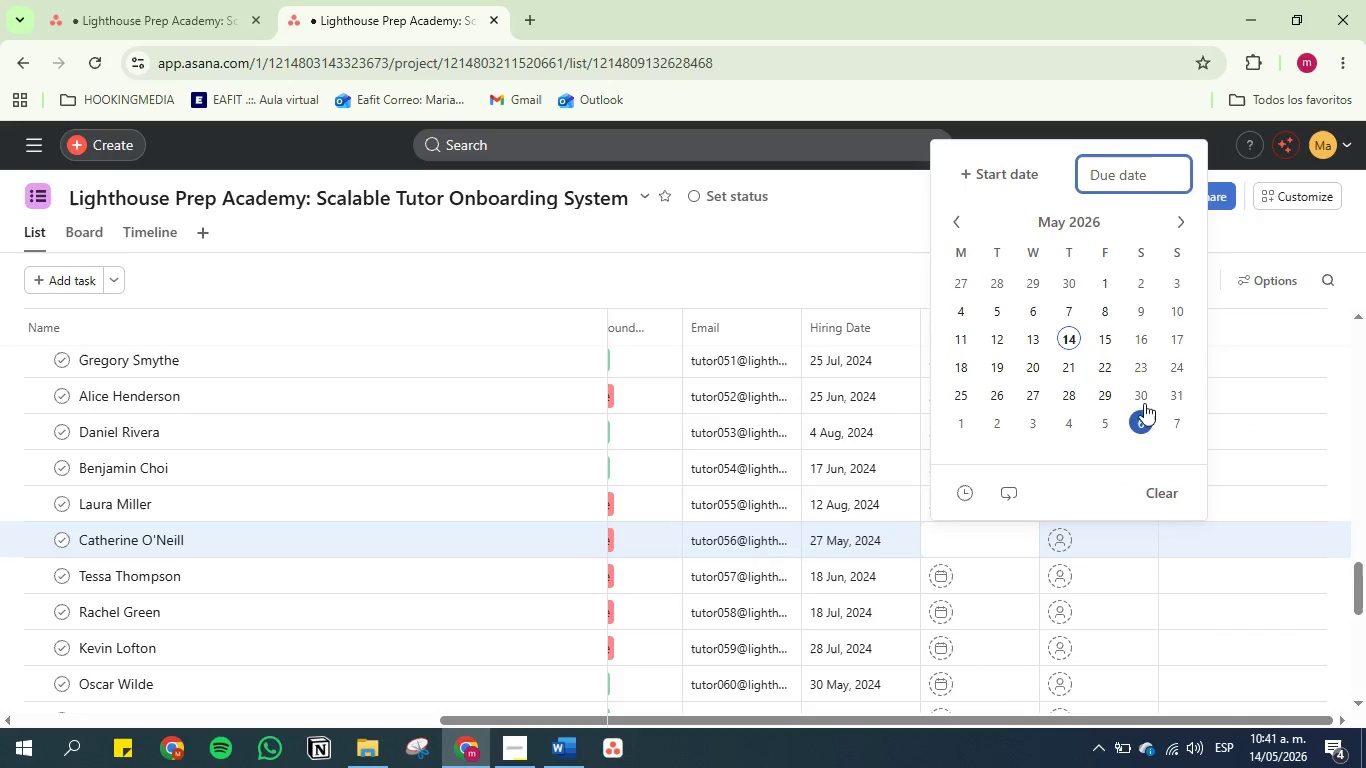 
left_click([1144, 362])
 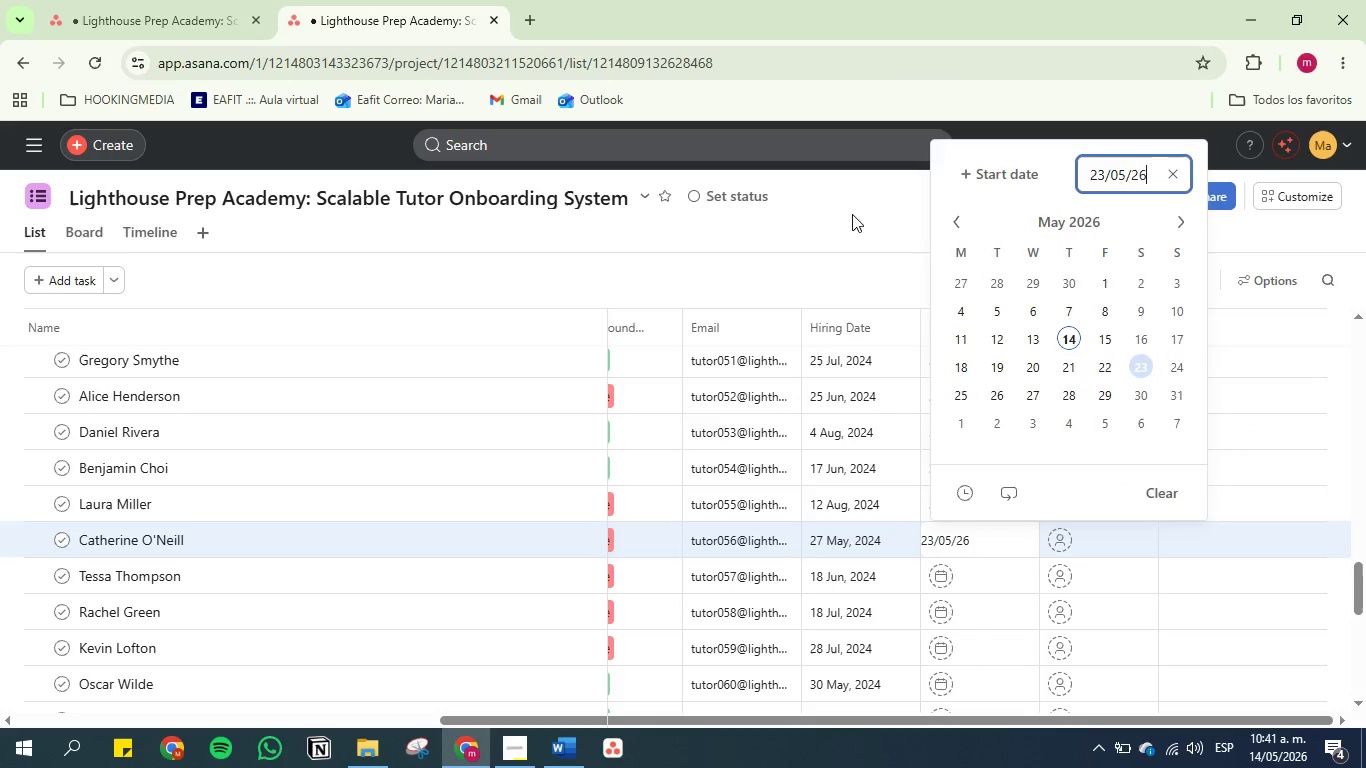 
left_click([851, 214])
 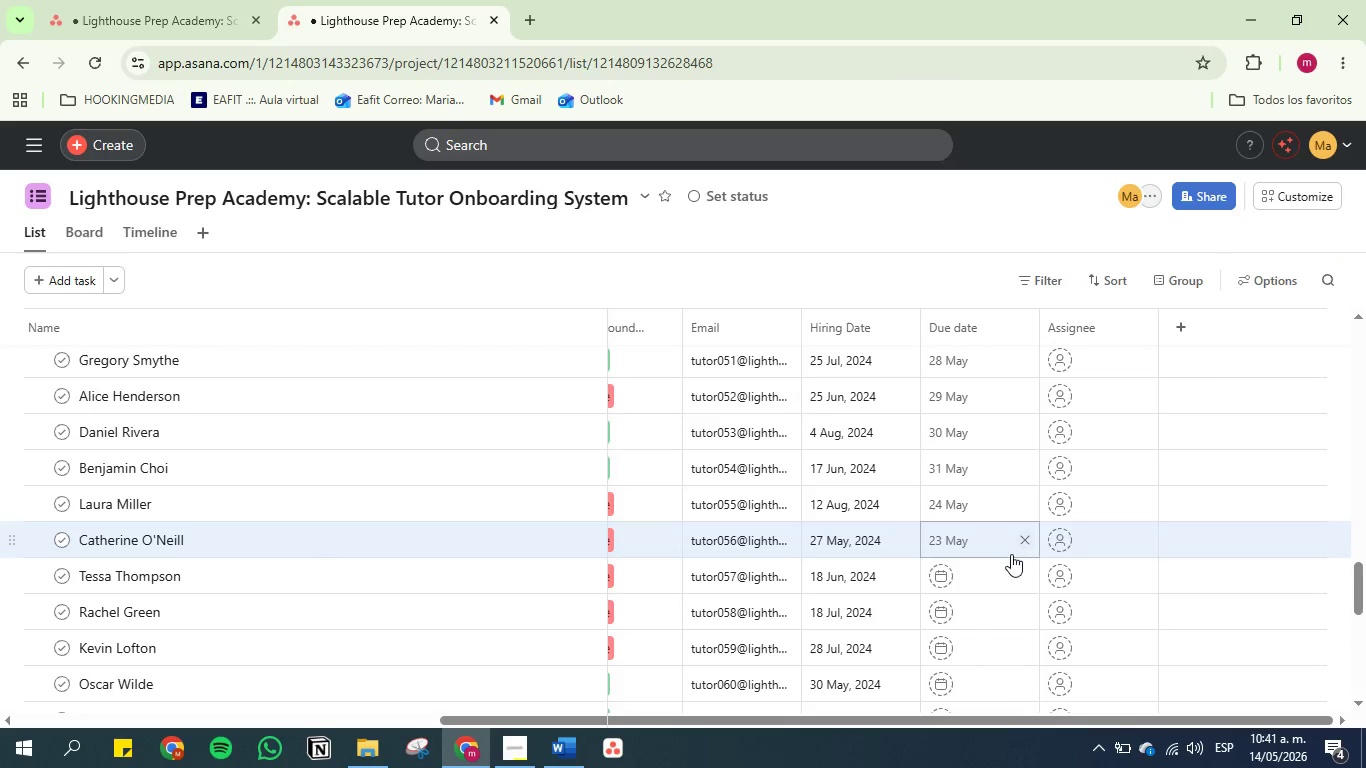 
left_click([998, 568])
 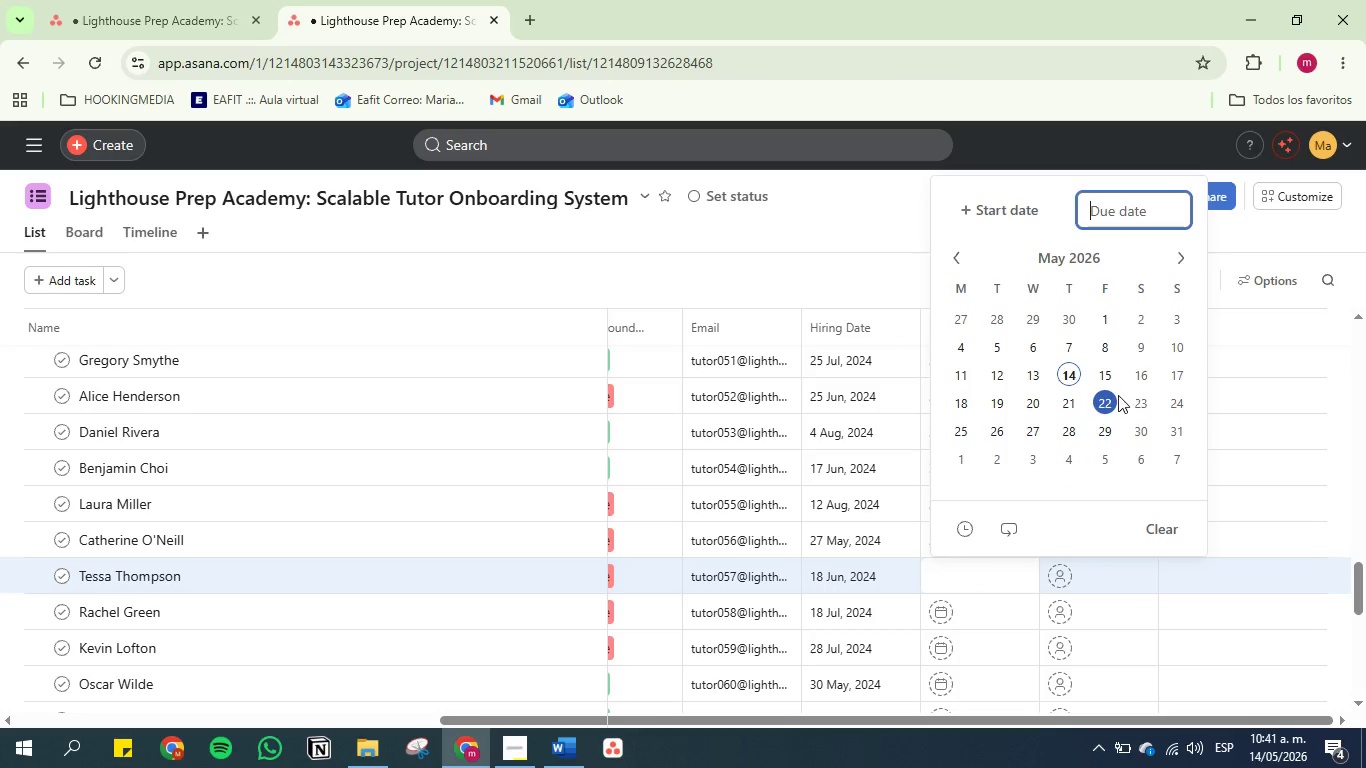 
left_click([1103, 403])
 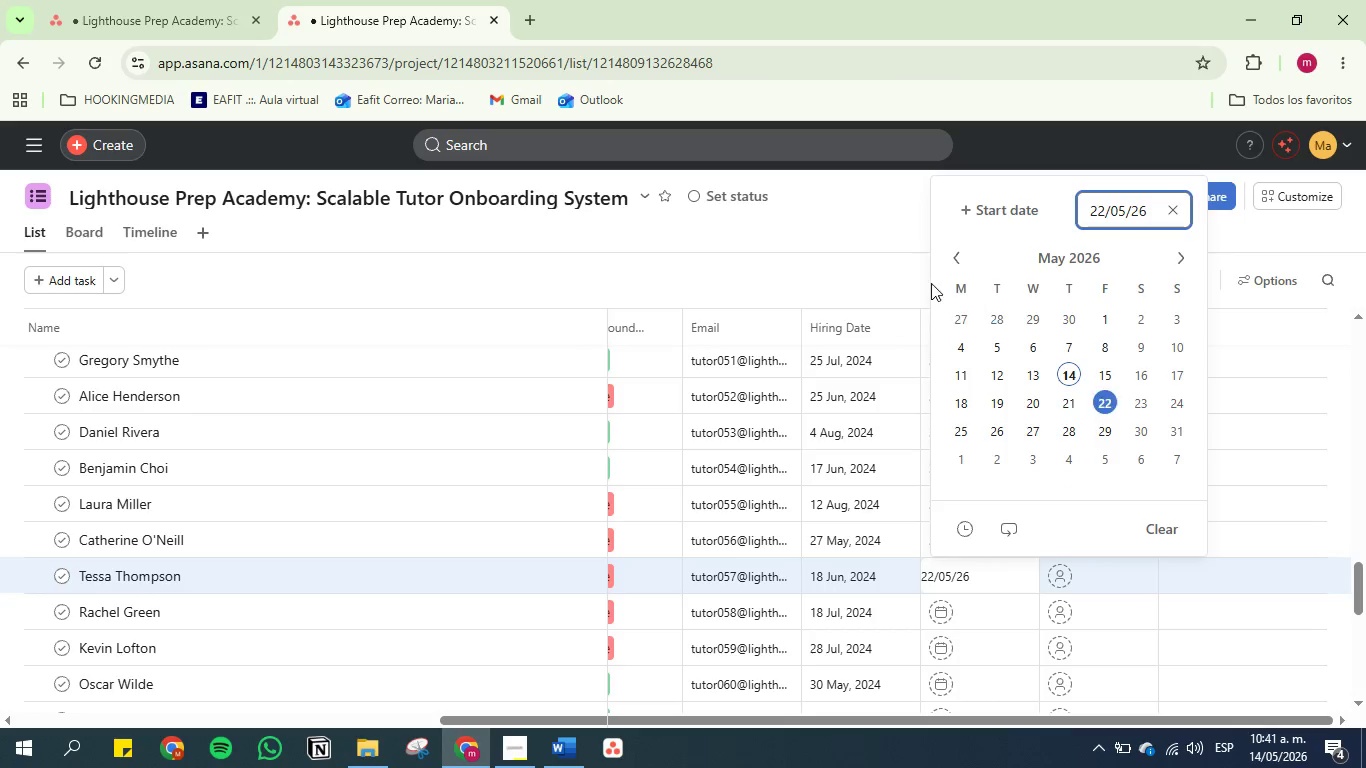 
left_click([913, 266])
 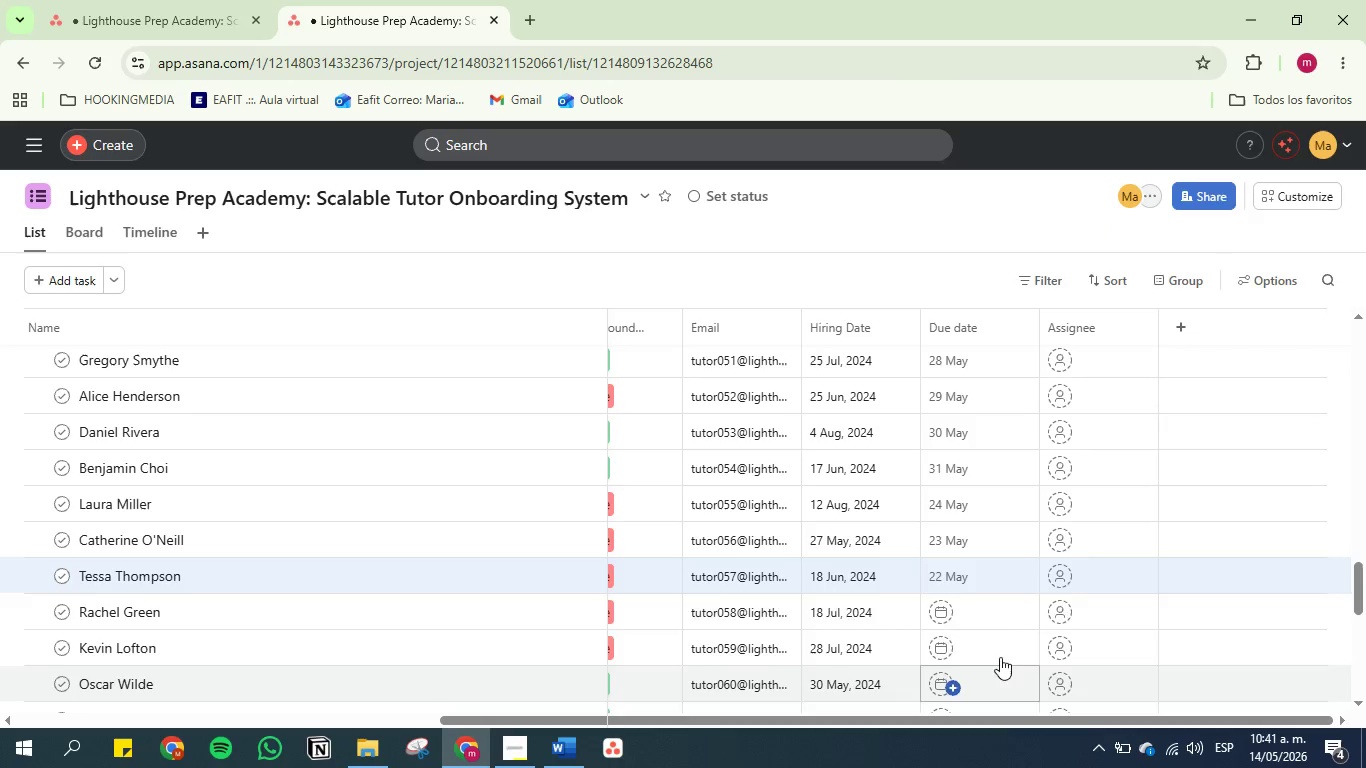 
left_click([994, 619])
 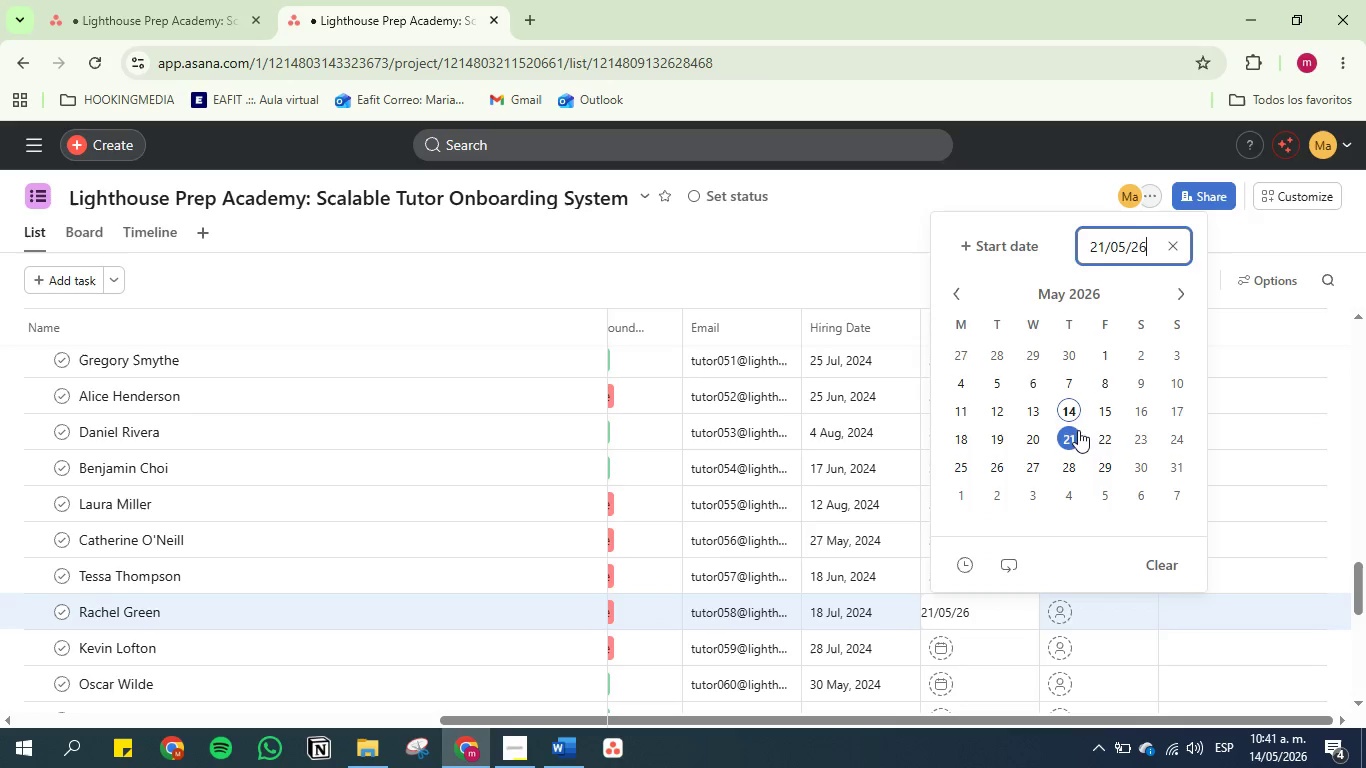 
left_click([816, 201])
 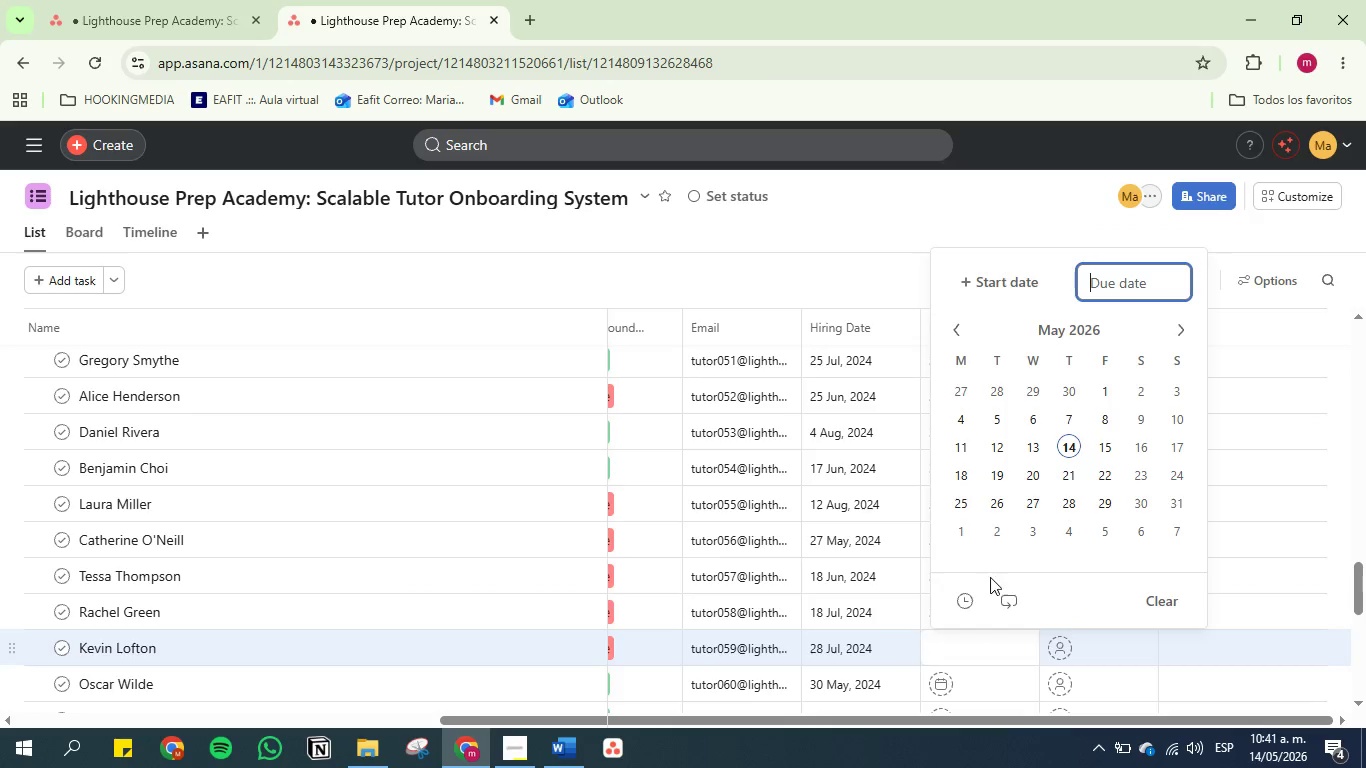 
left_click([1031, 464])
 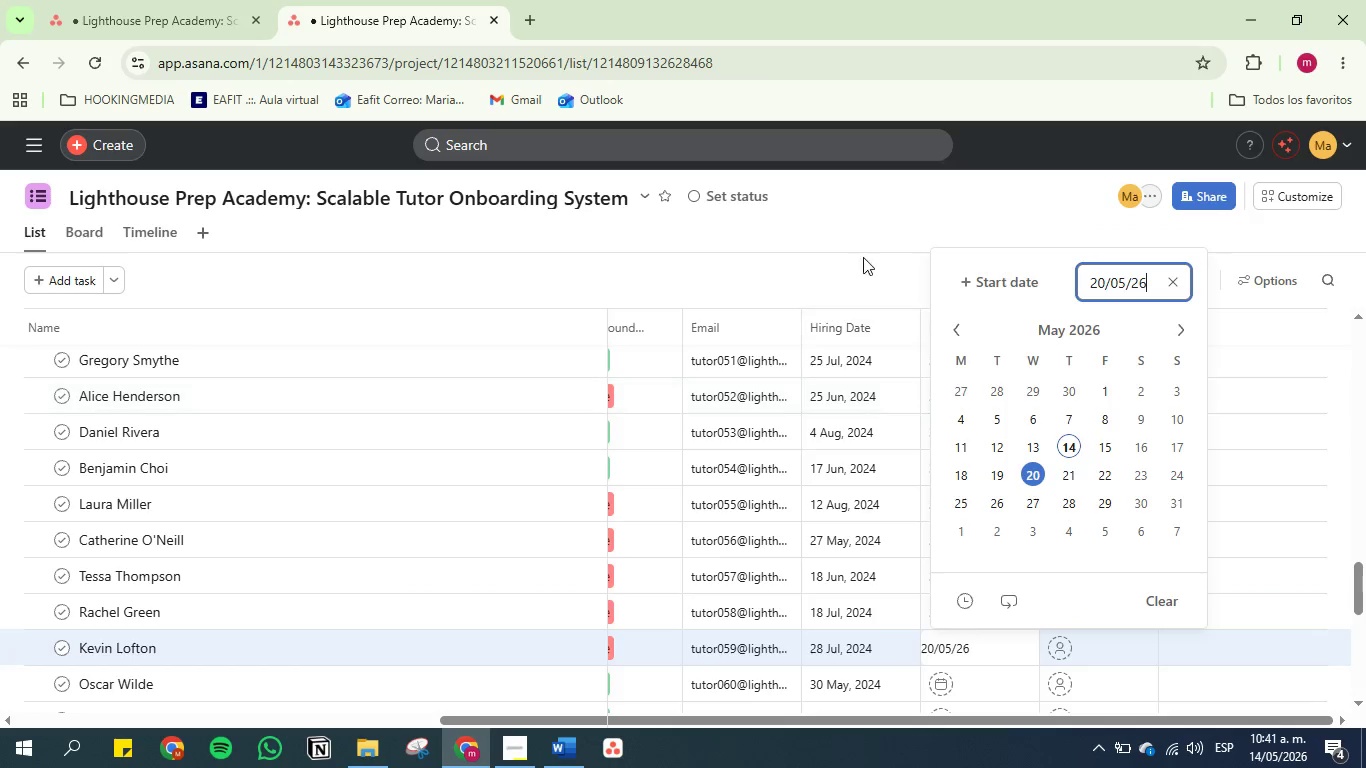 
left_click([857, 218])
 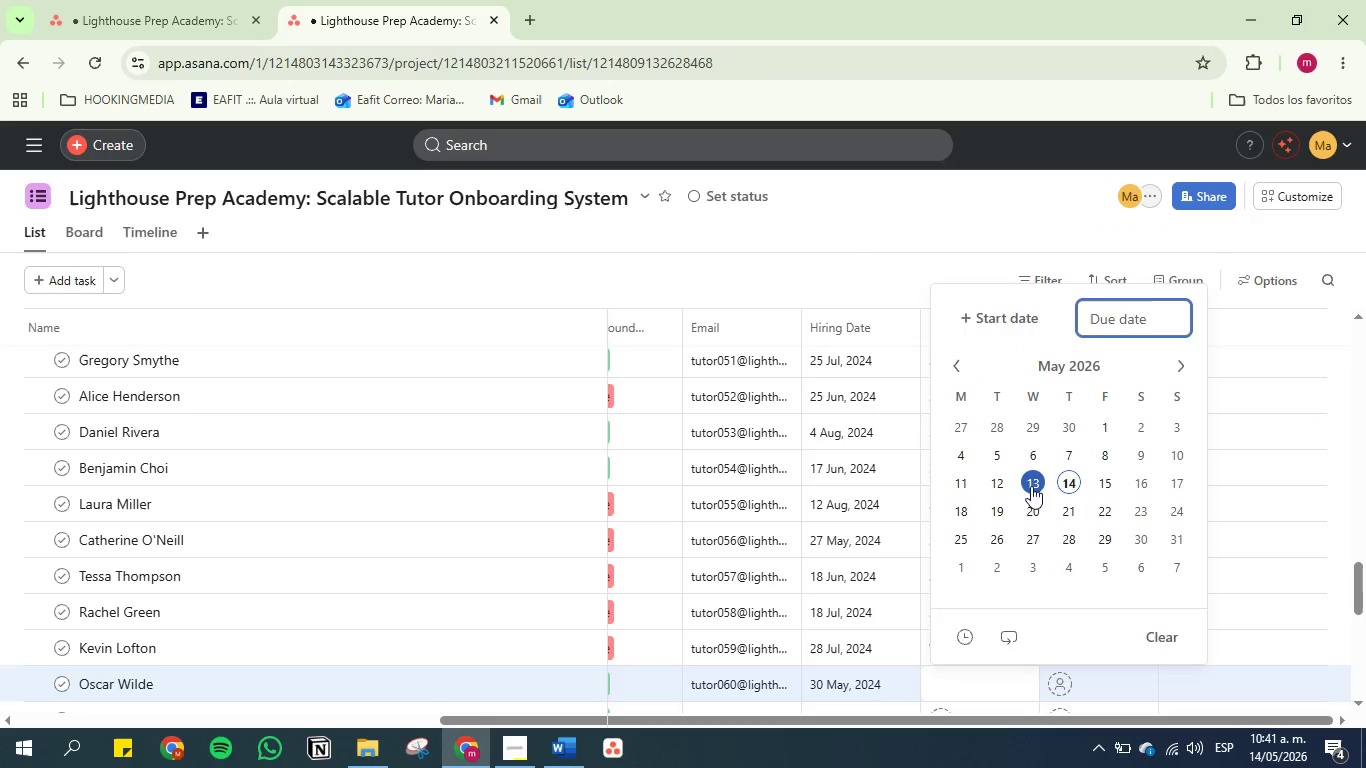 
left_click([994, 503])
 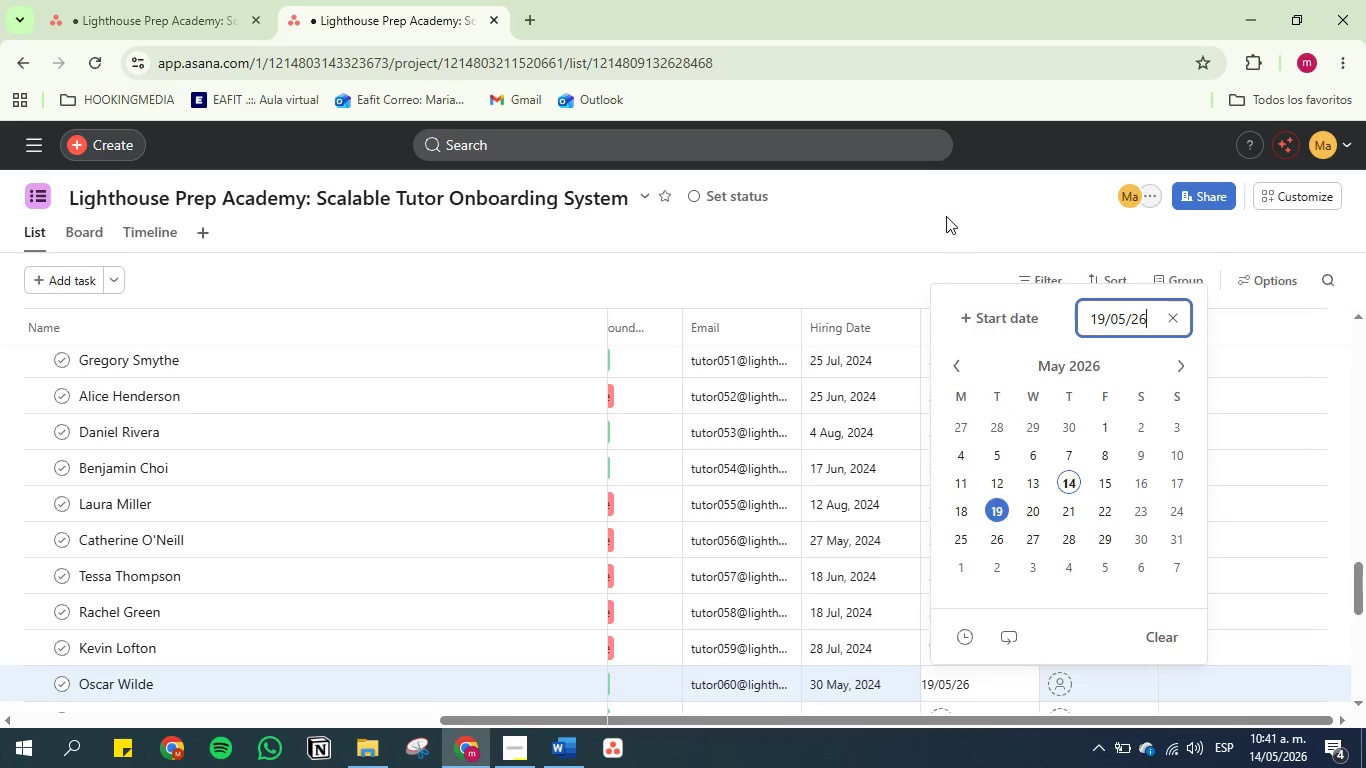 
left_click([946, 216])
 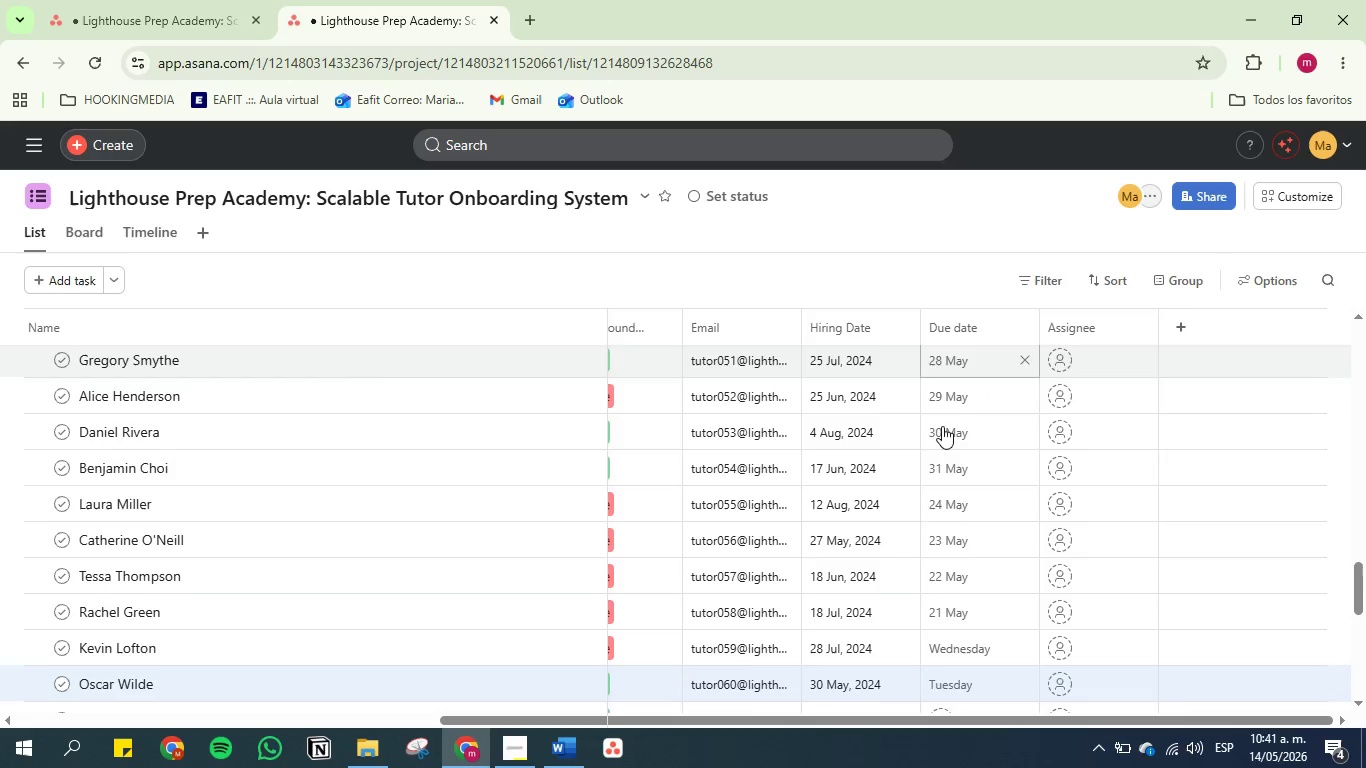 
scroll: coordinate [956, 541], scroll_direction: down, amount: 2.0
 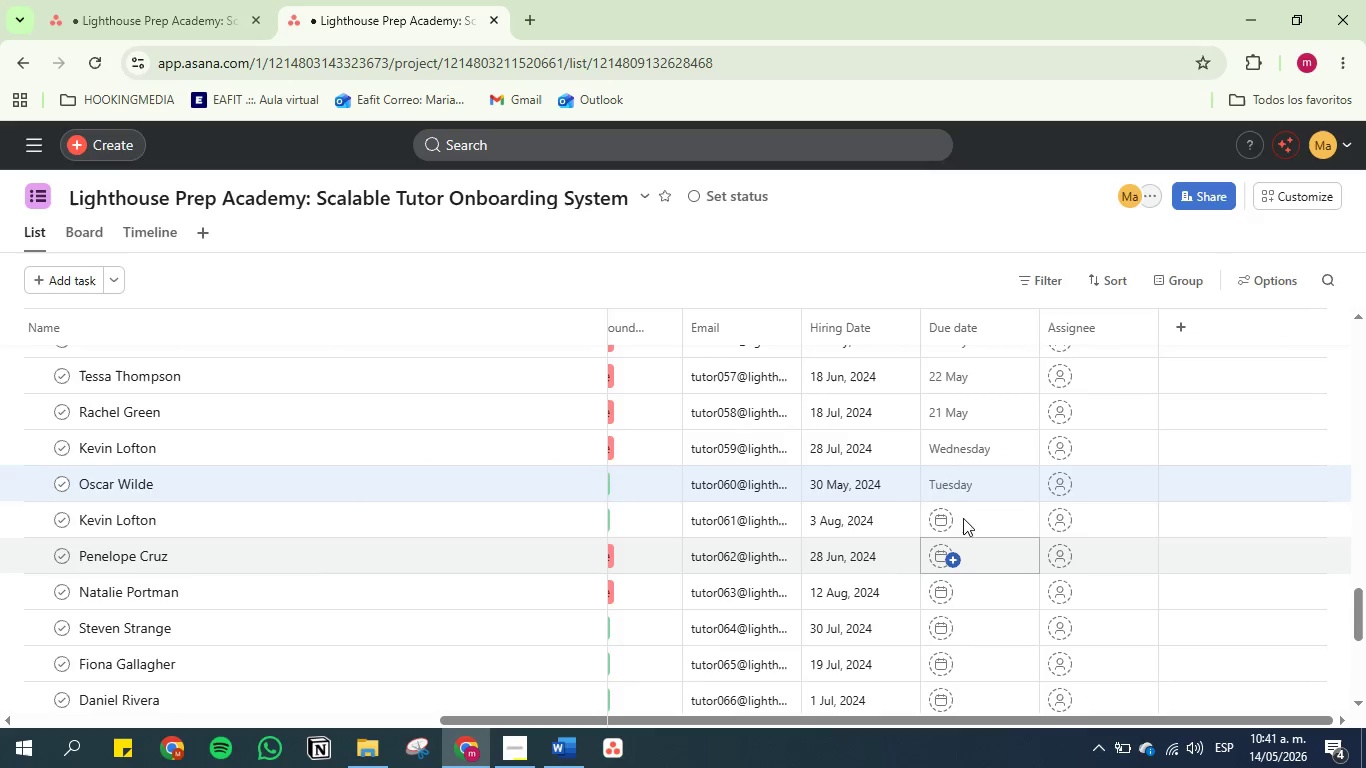 
left_click([964, 515])
 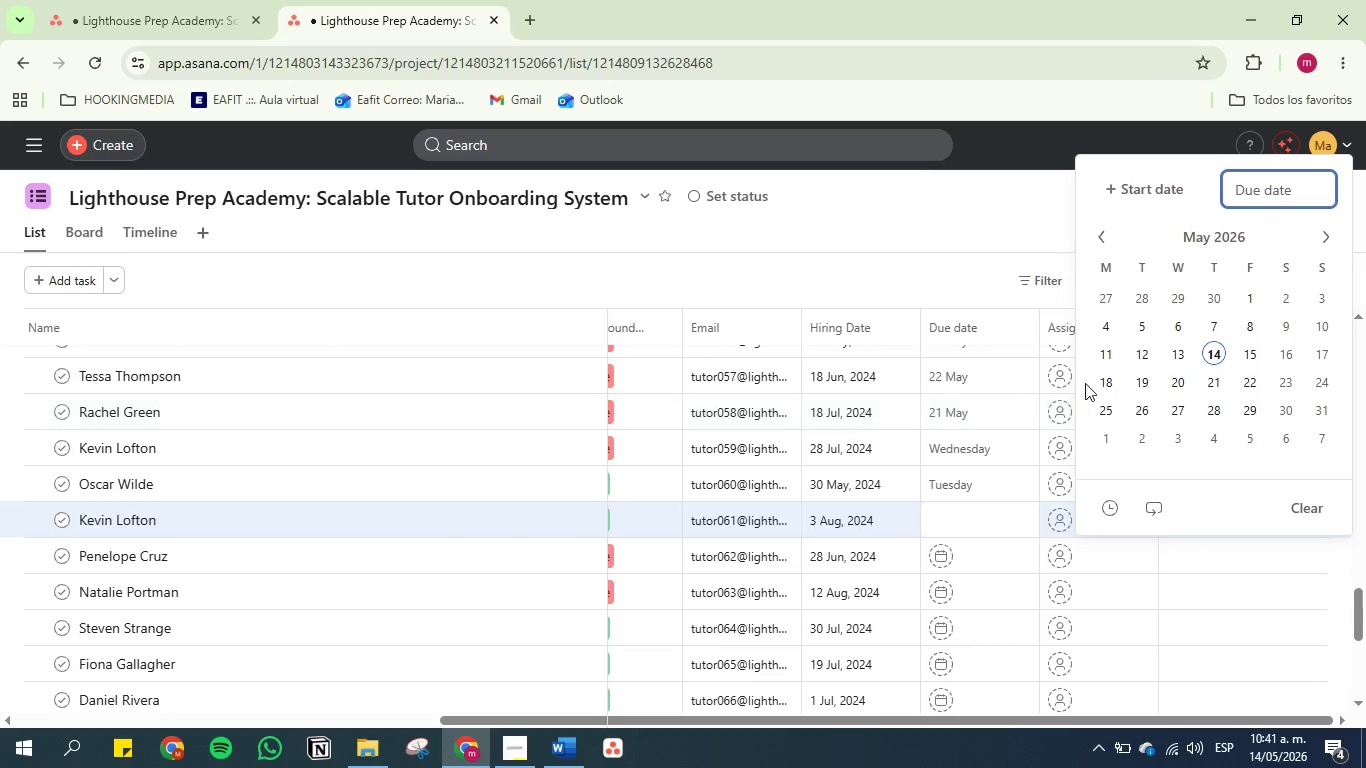 
left_click([1101, 376])
 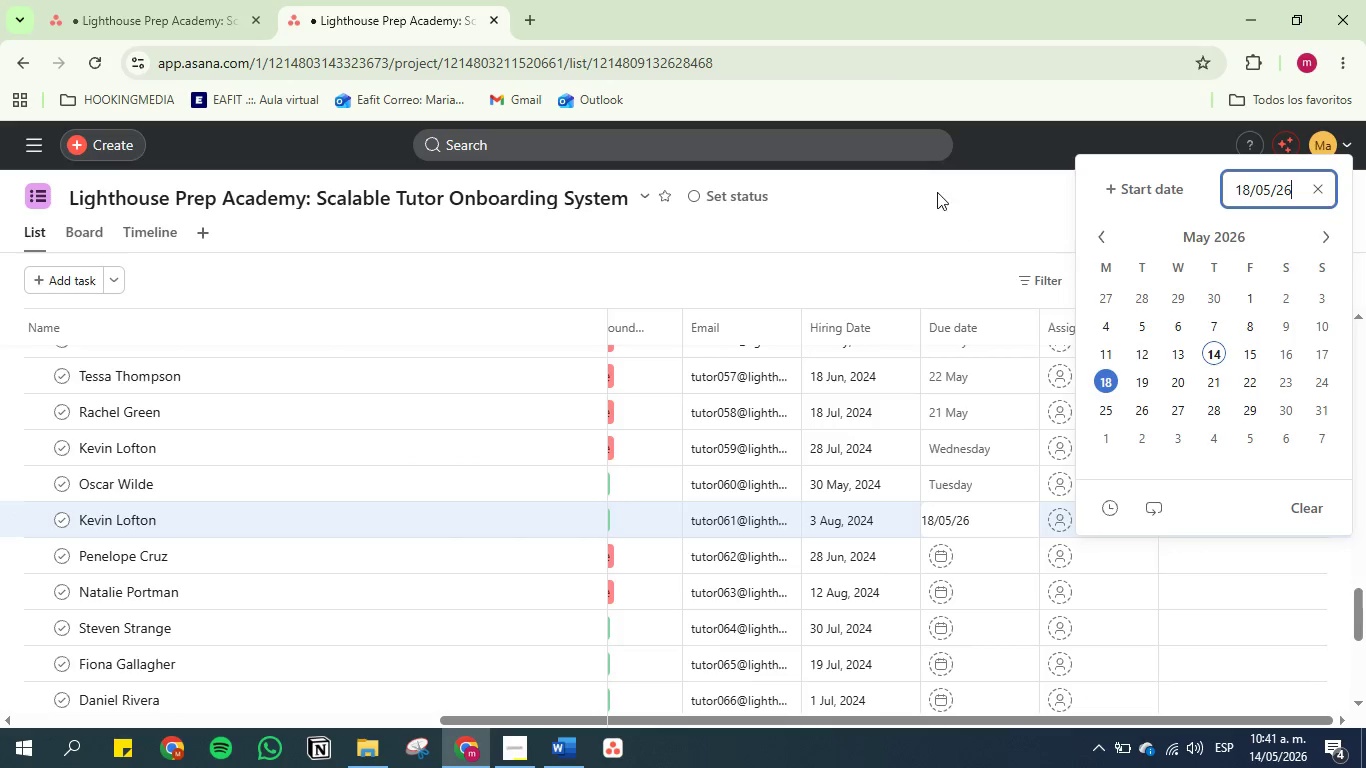 
left_click([939, 183])
 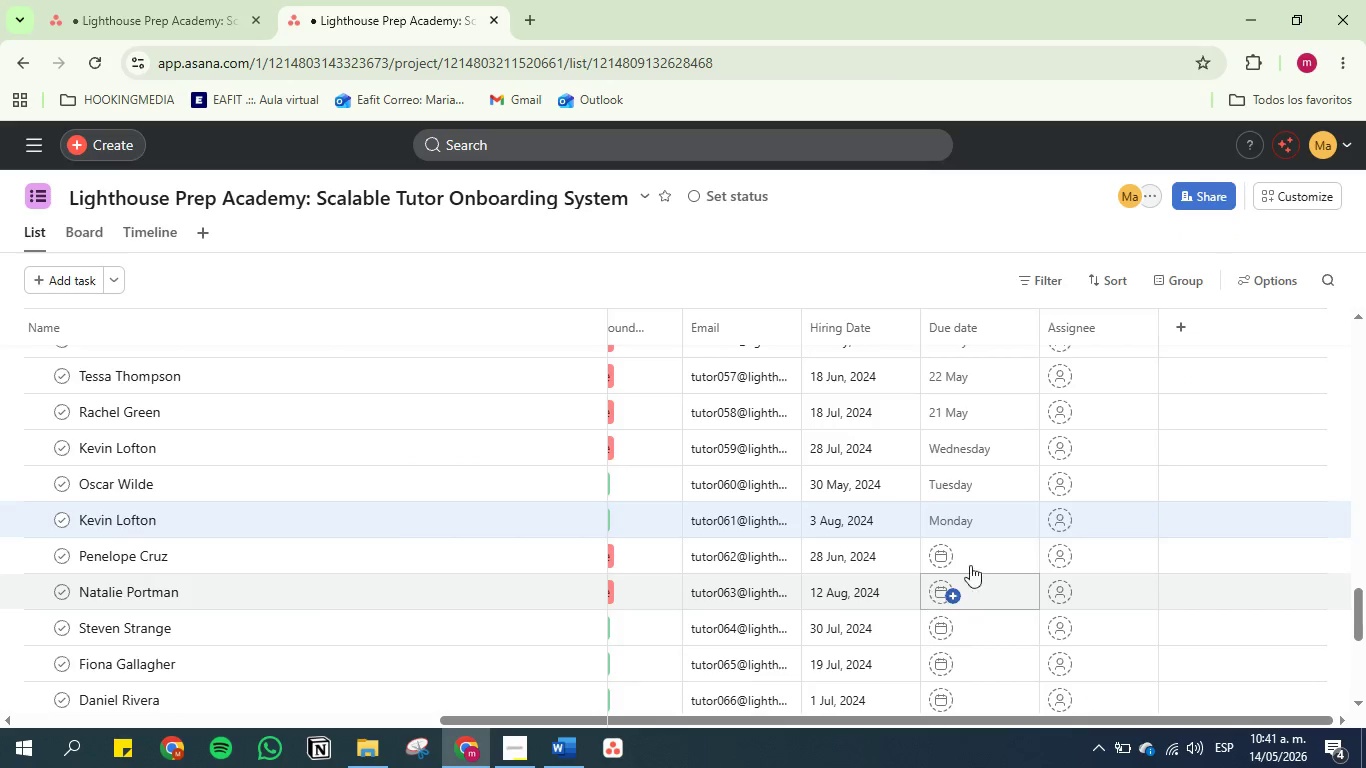 
left_click([978, 548])
 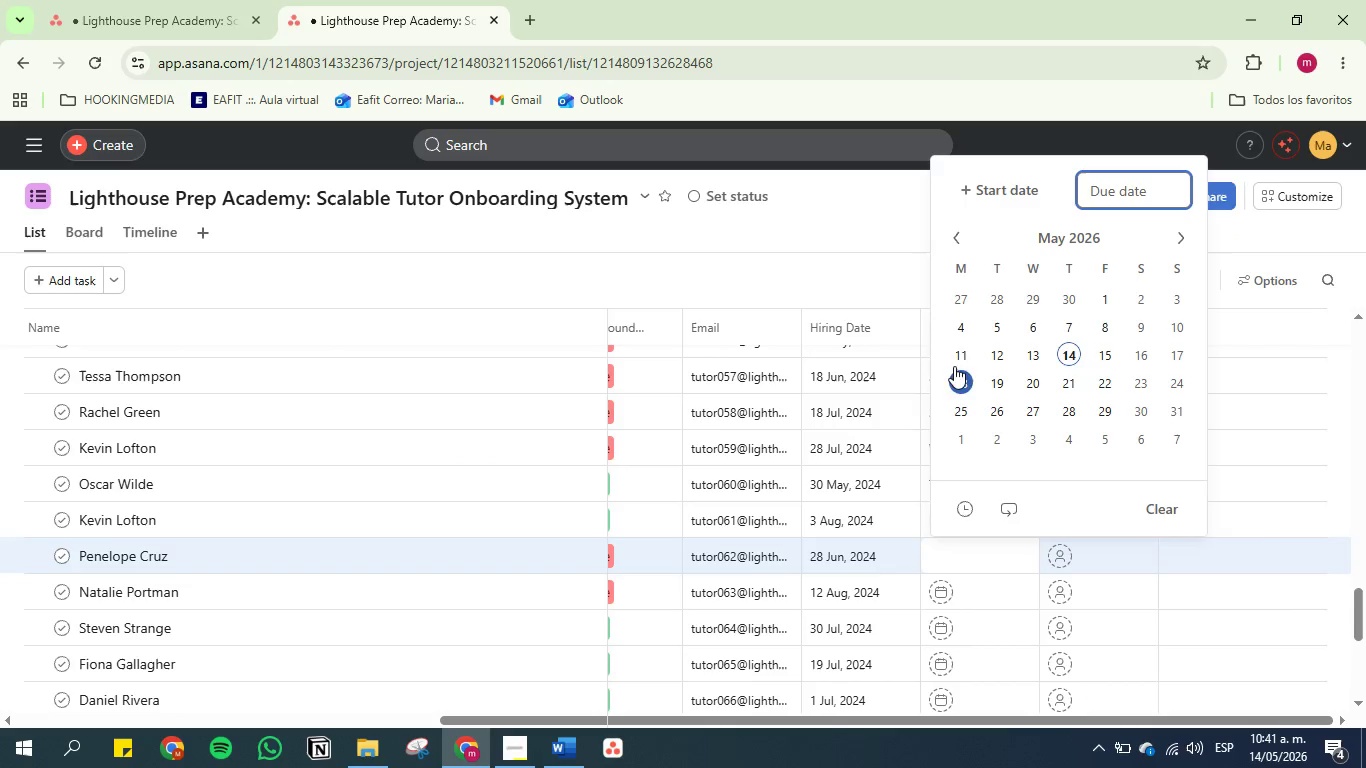 
left_click([950, 347])
 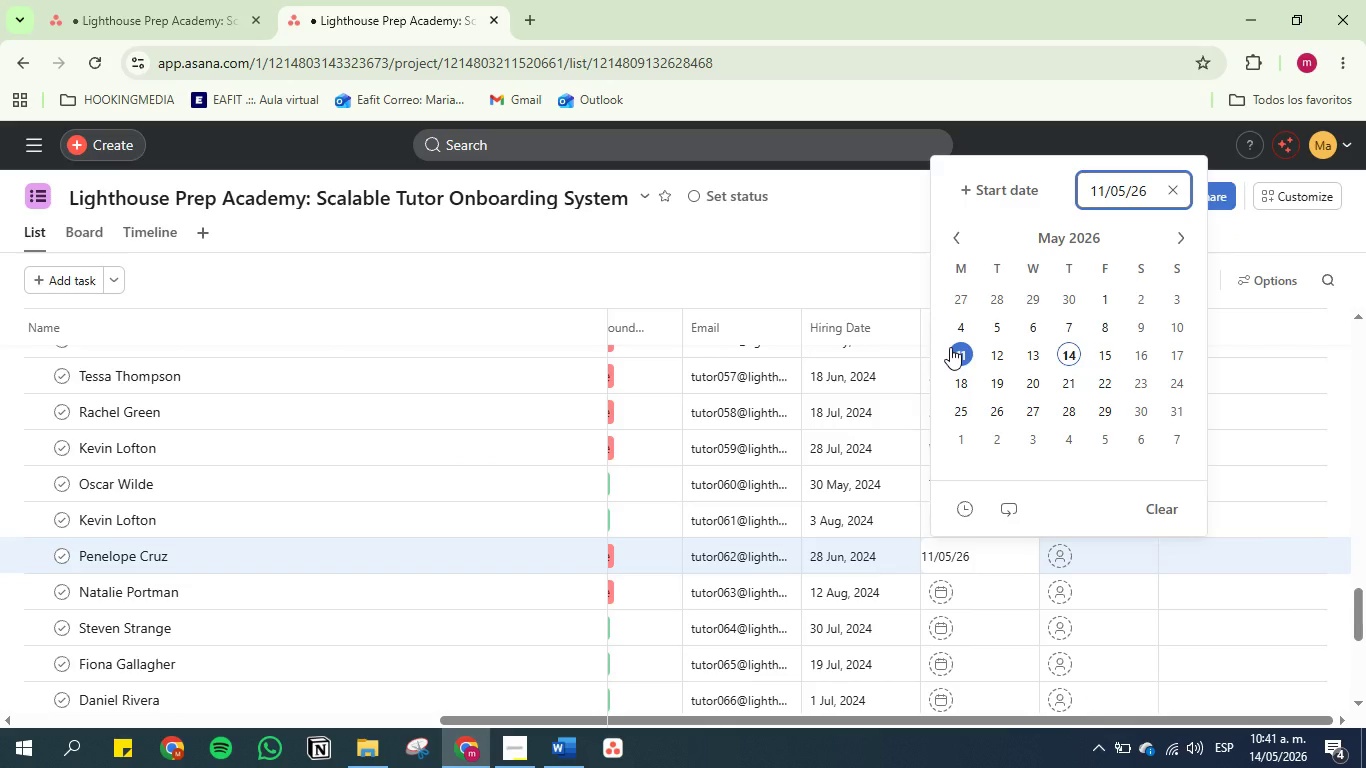 
wait(5.39)
 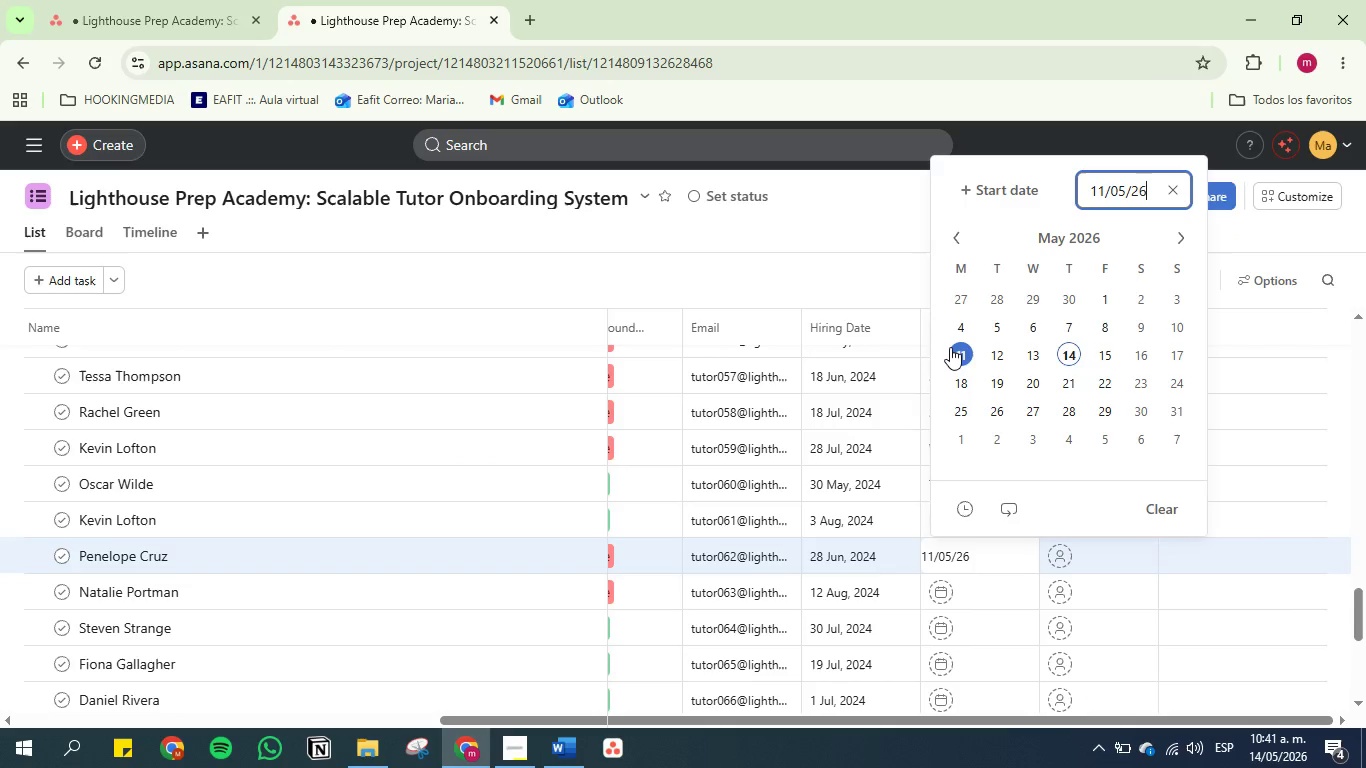 
left_click([820, 190])
 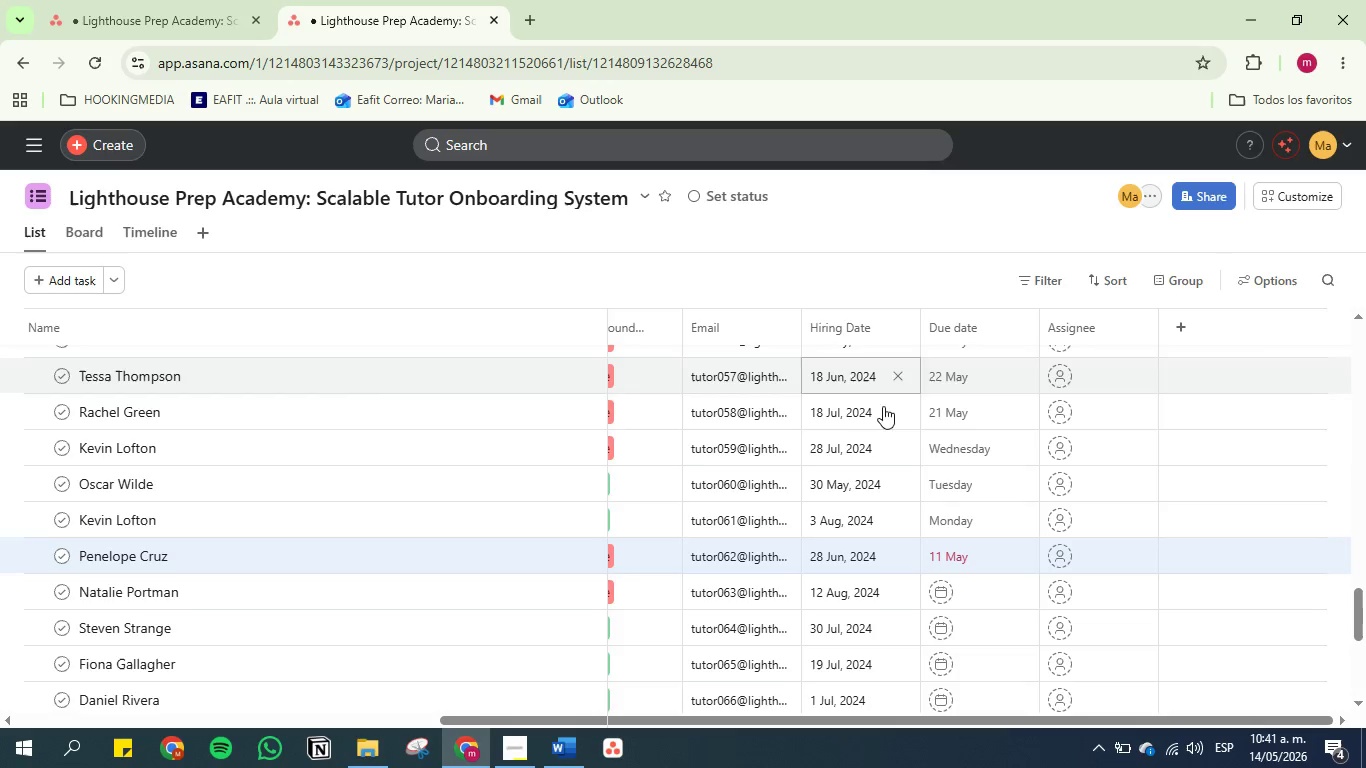 
scroll: coordinate [874, 439], scroll_direction: down, amount: 2.0
 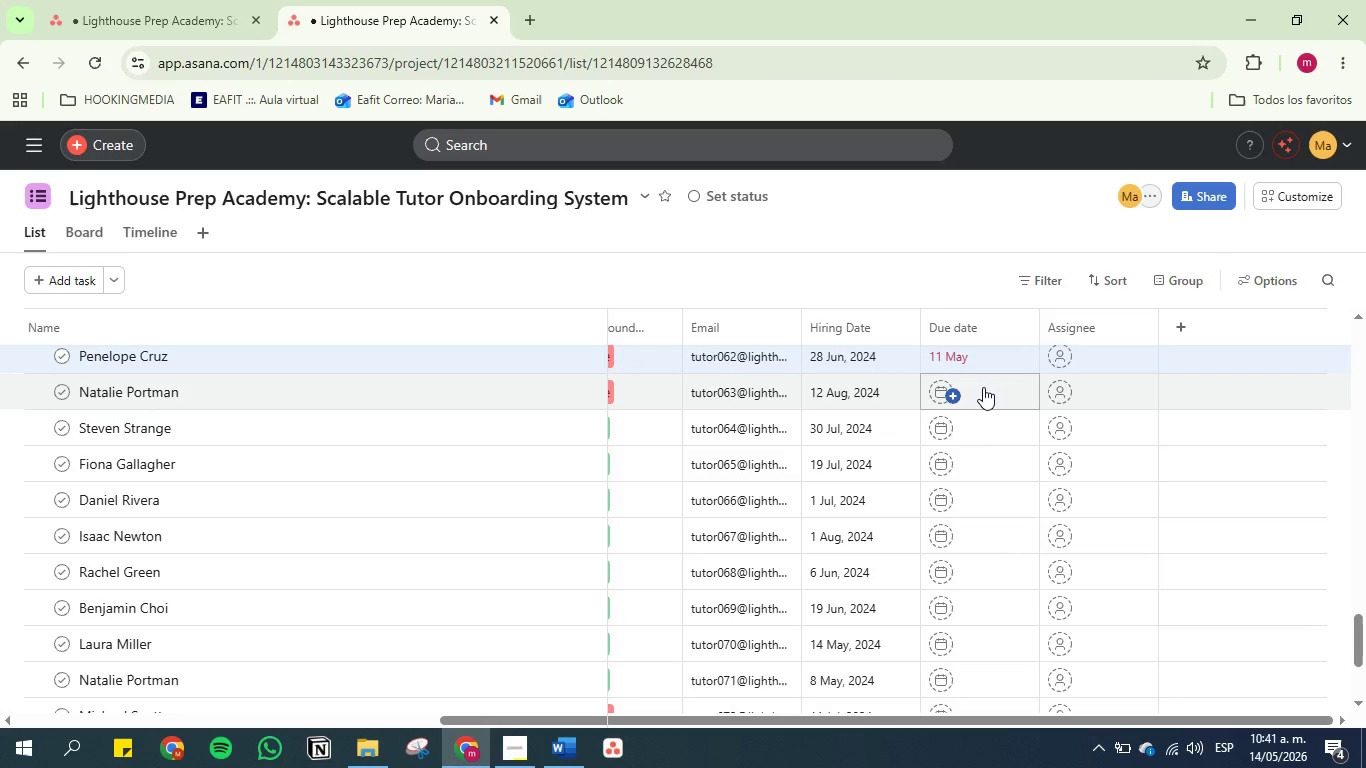 
left_click([983, 387])
 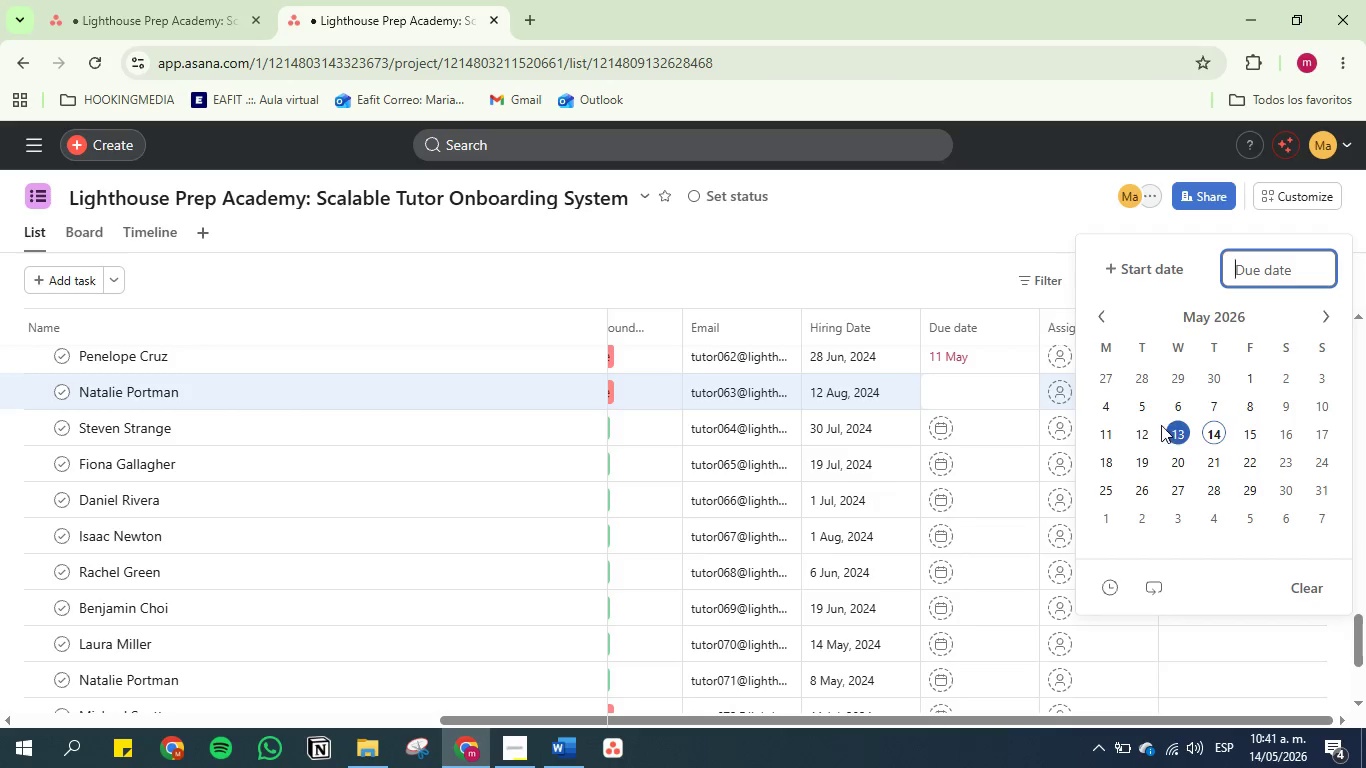 
left_click_drag(start_coordinate=[1141, 428], to_coordinate=[1148, 418])
 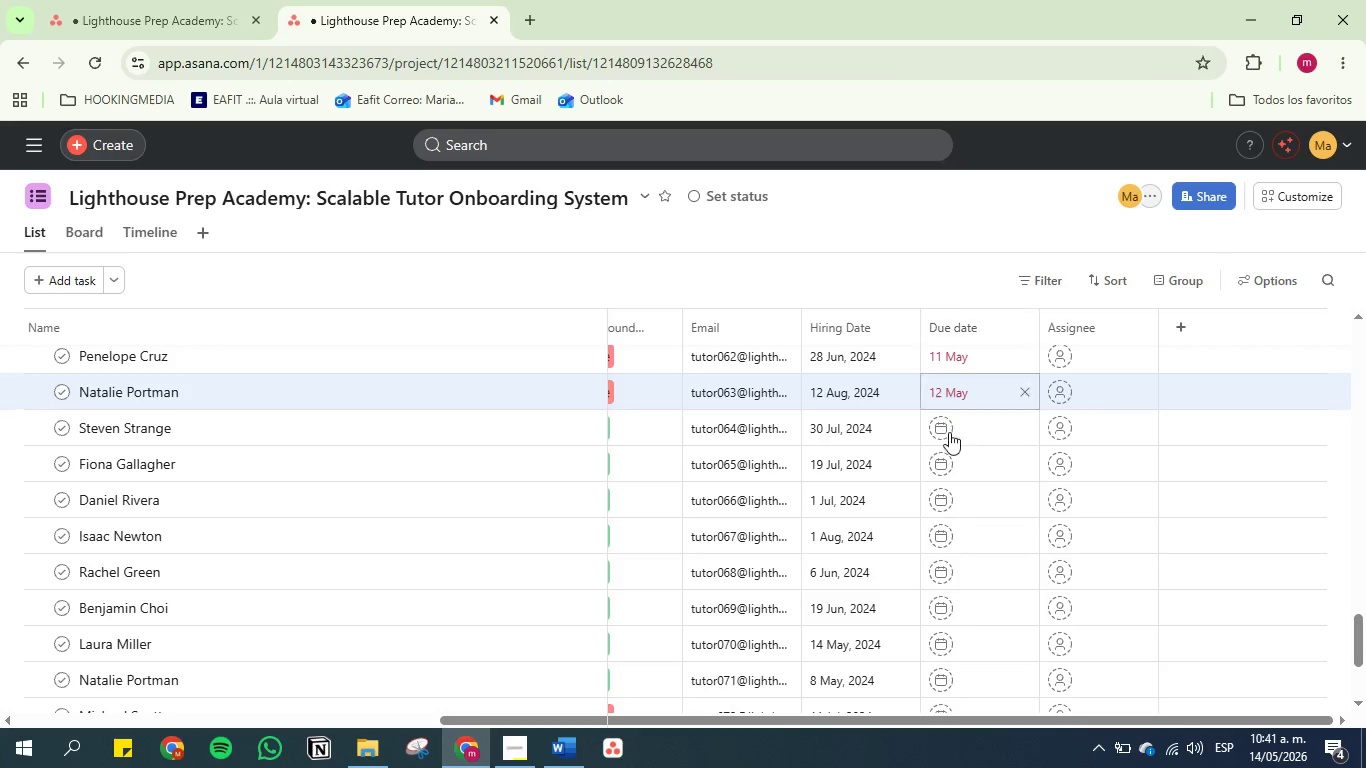 
left_click([966, 437])
 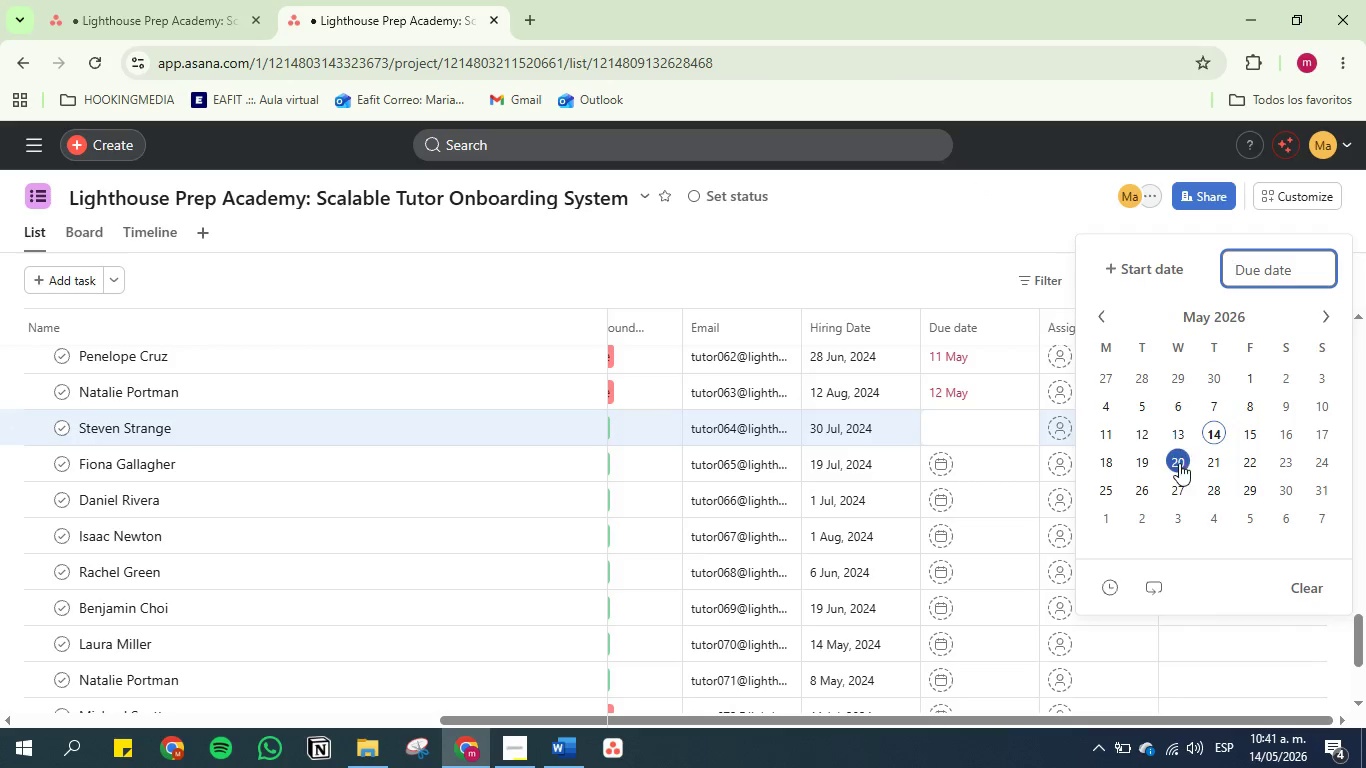 
left_click([1181, 424])
 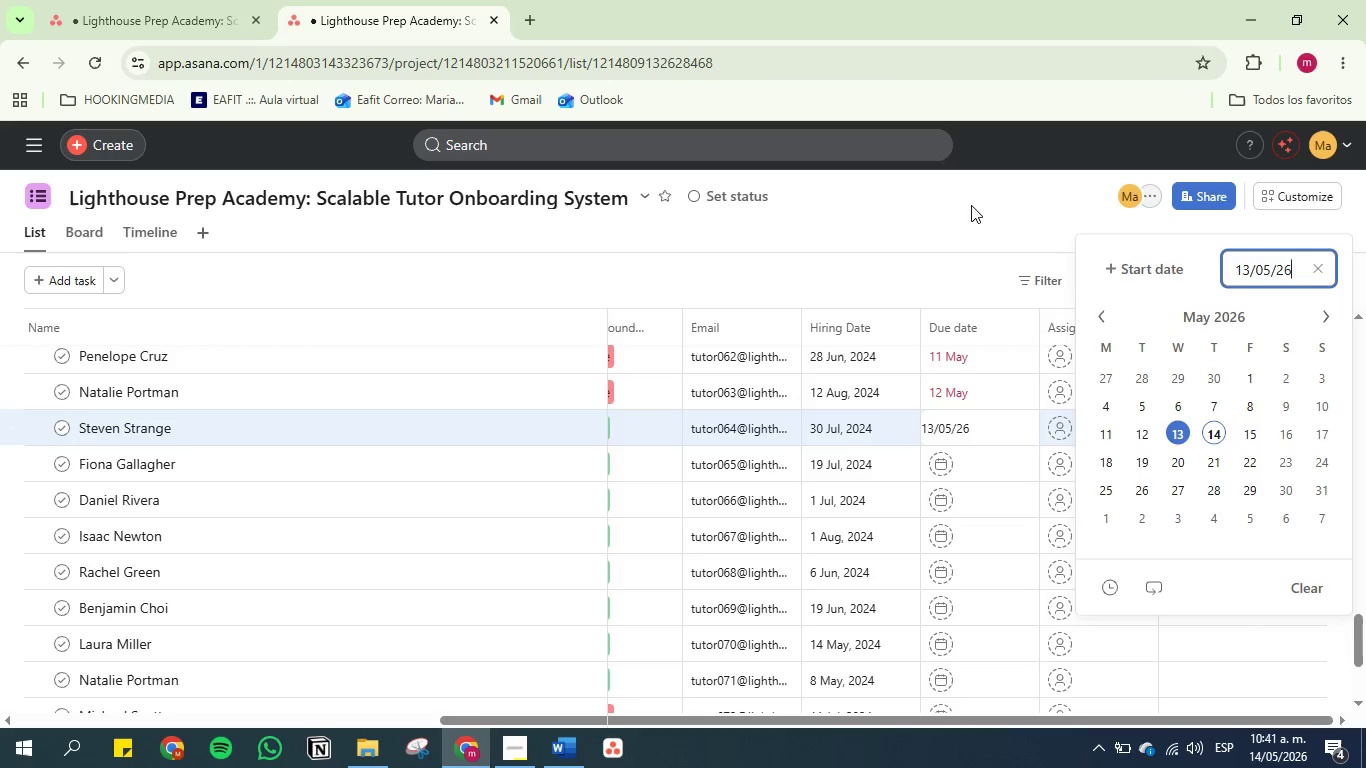 
left_click([971, 192])
 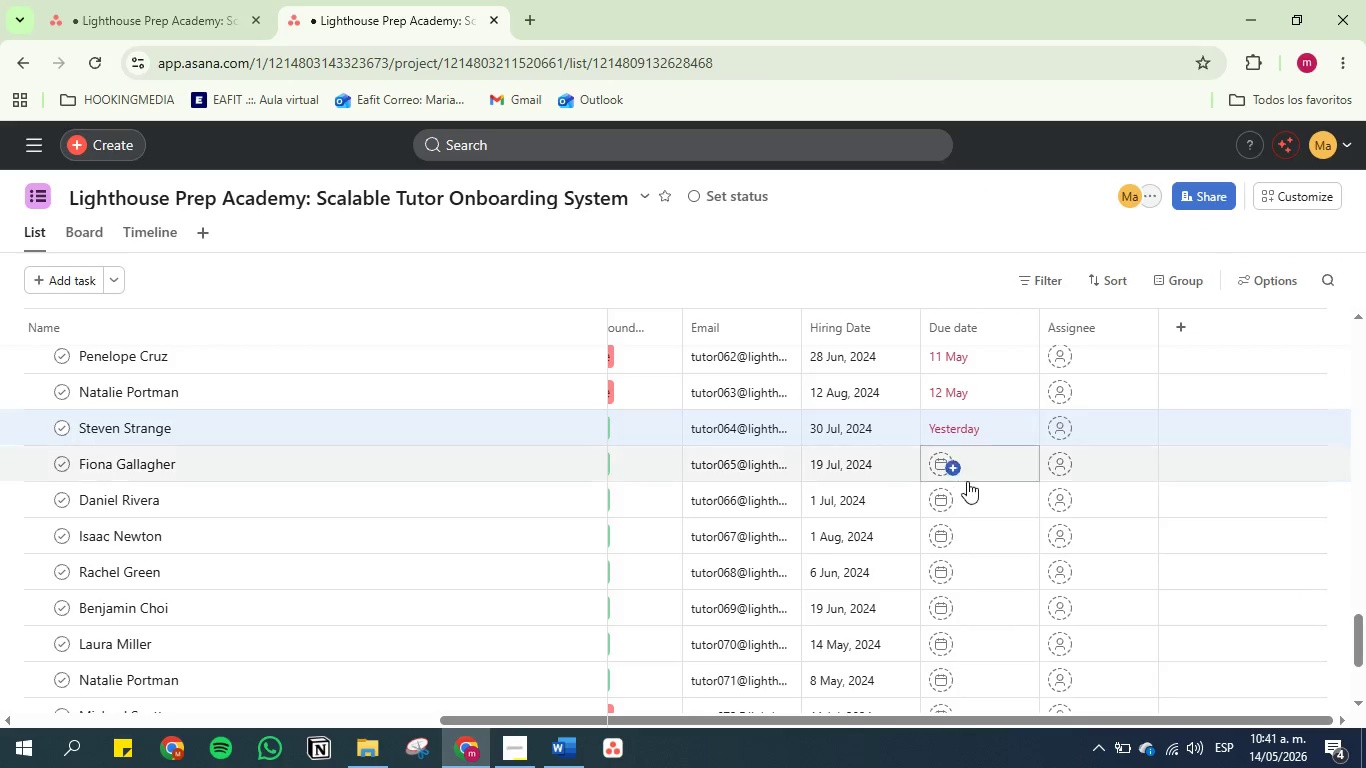 
left_click([984, 460])
 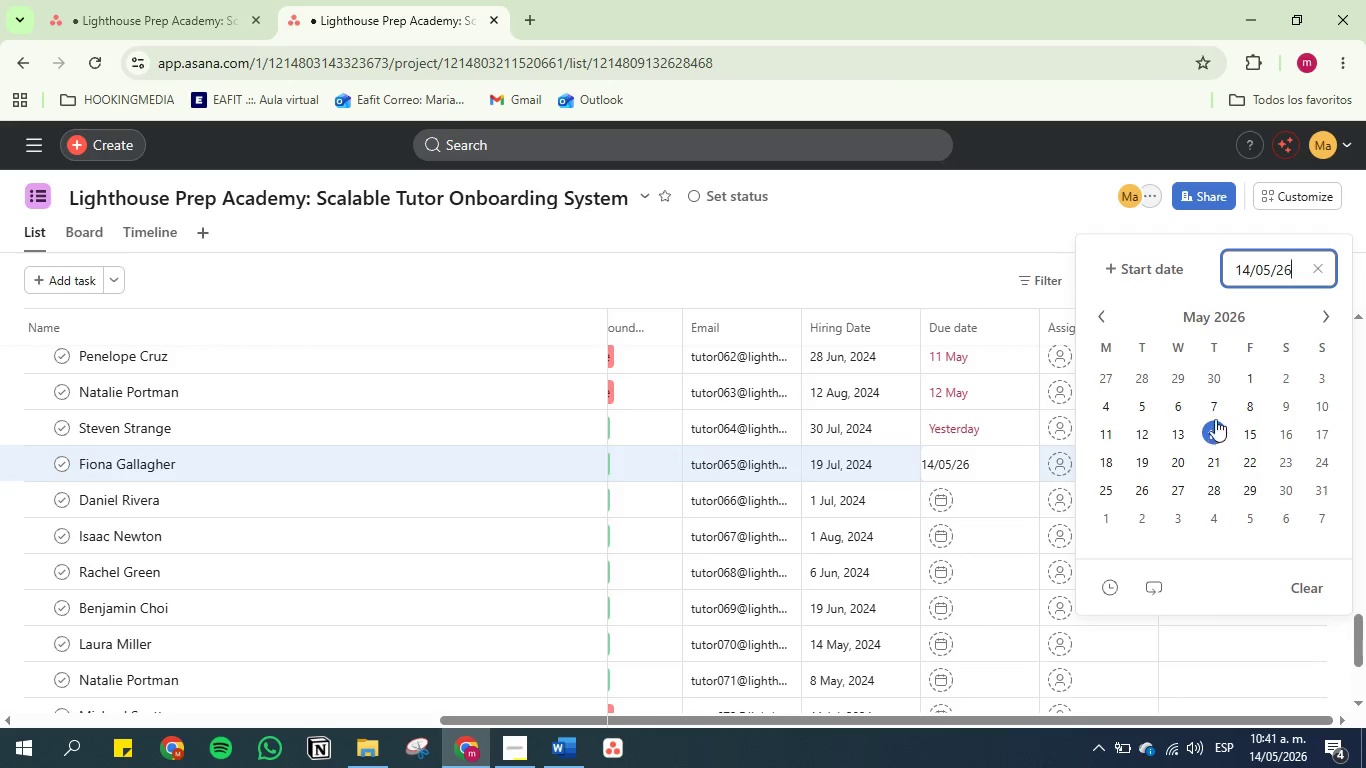 
left_click([983, 163])
 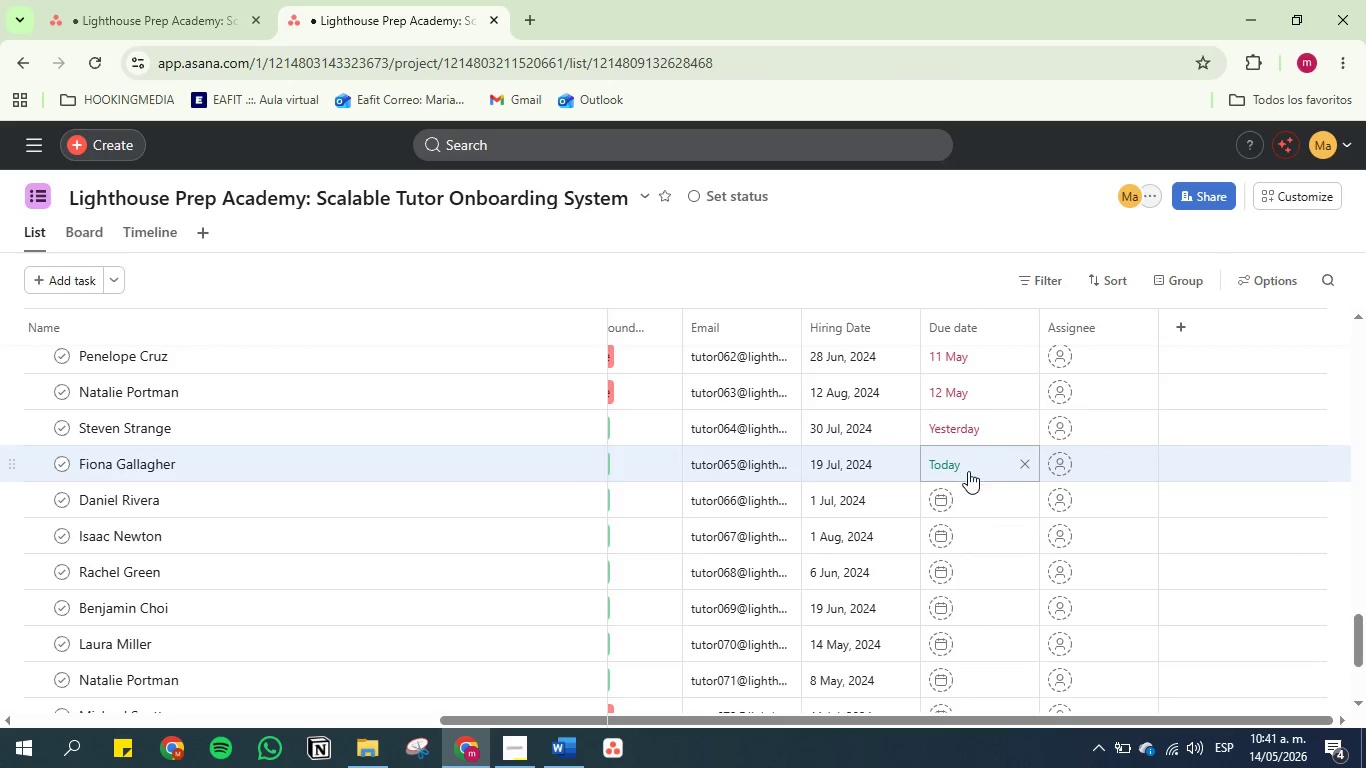 
left_click([972, 489])
 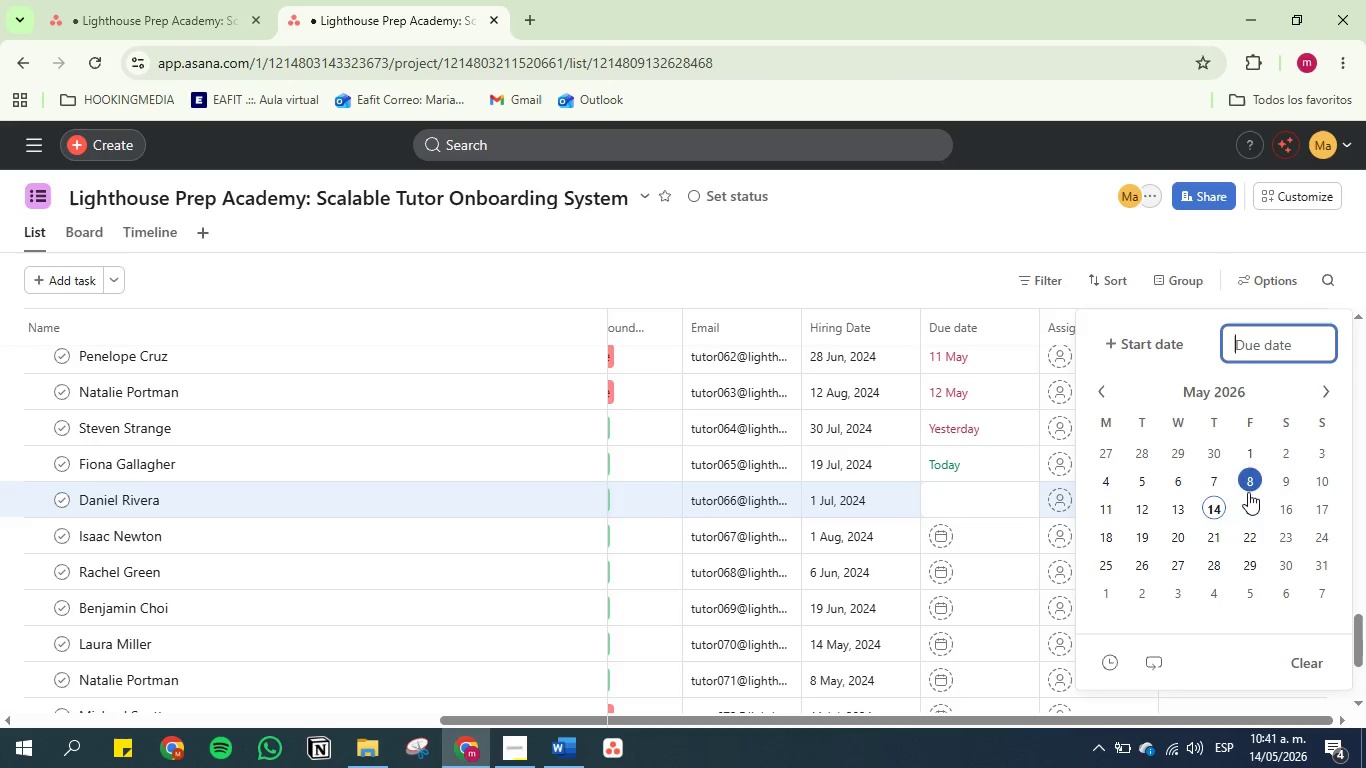 
left_click([1252, 517])
 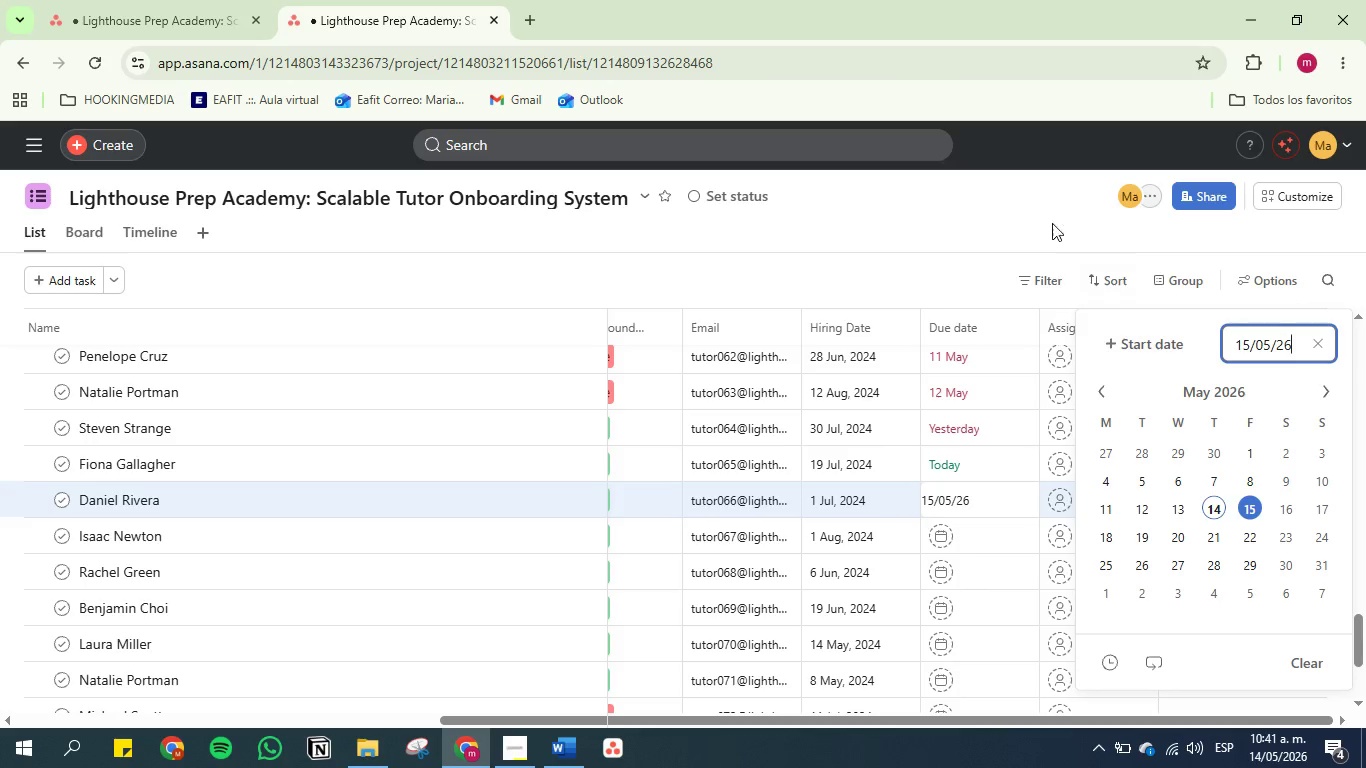 
left_click([1040, 199])
 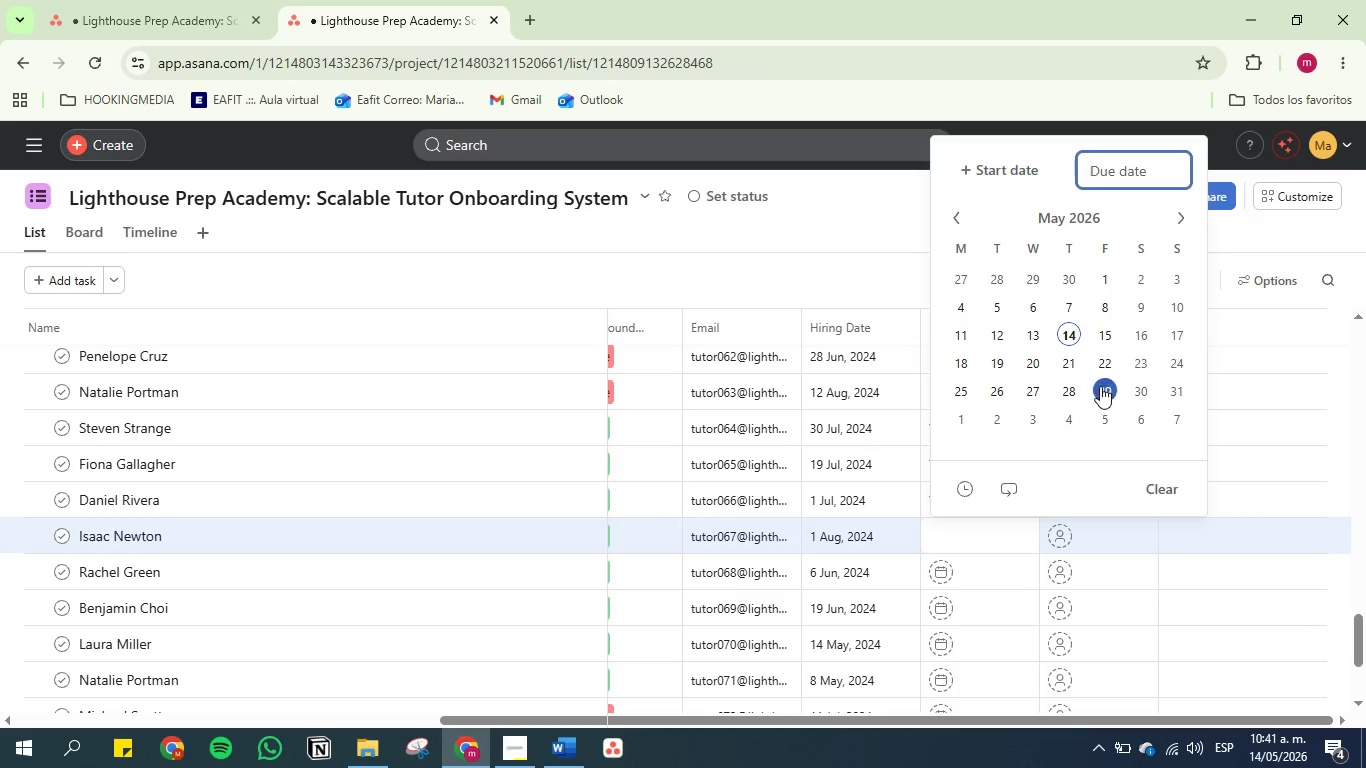 
left_click([1142, 336])
 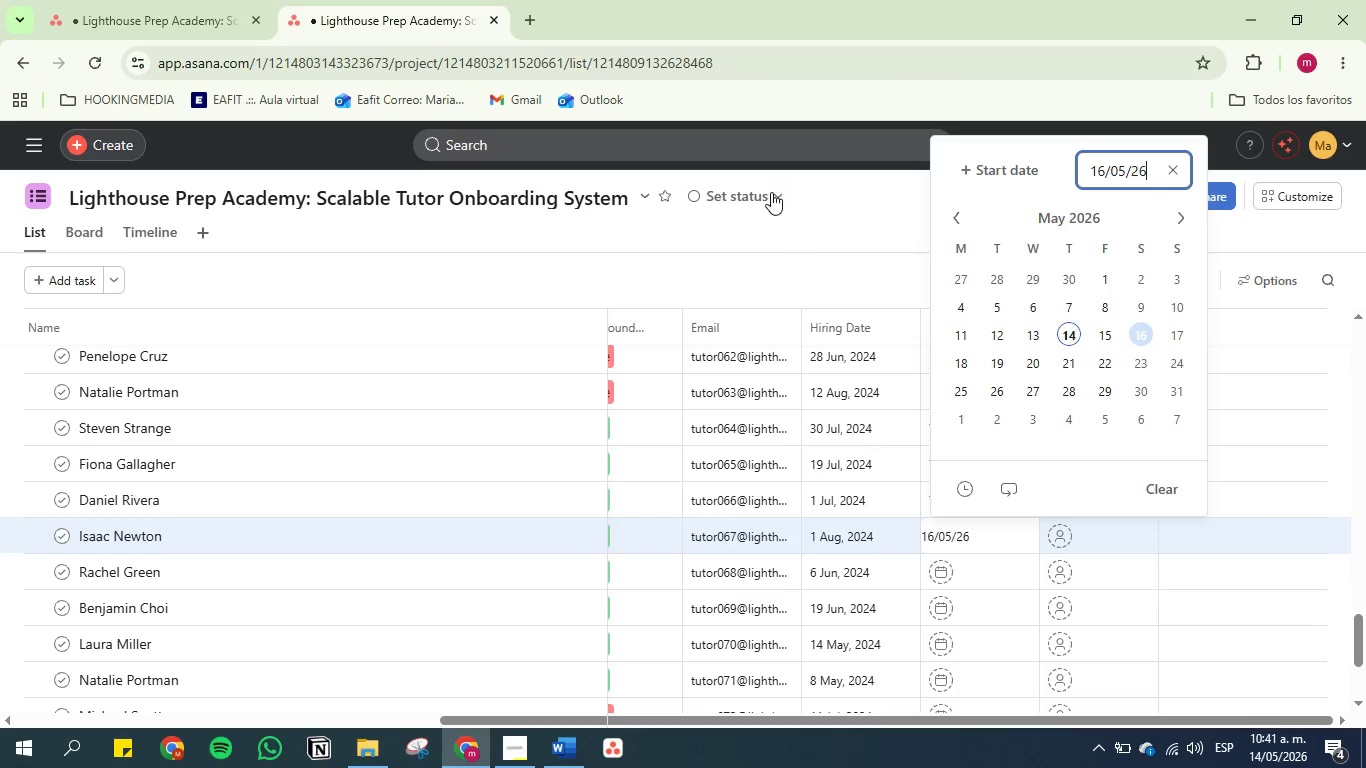 
left_click([772, 182])
 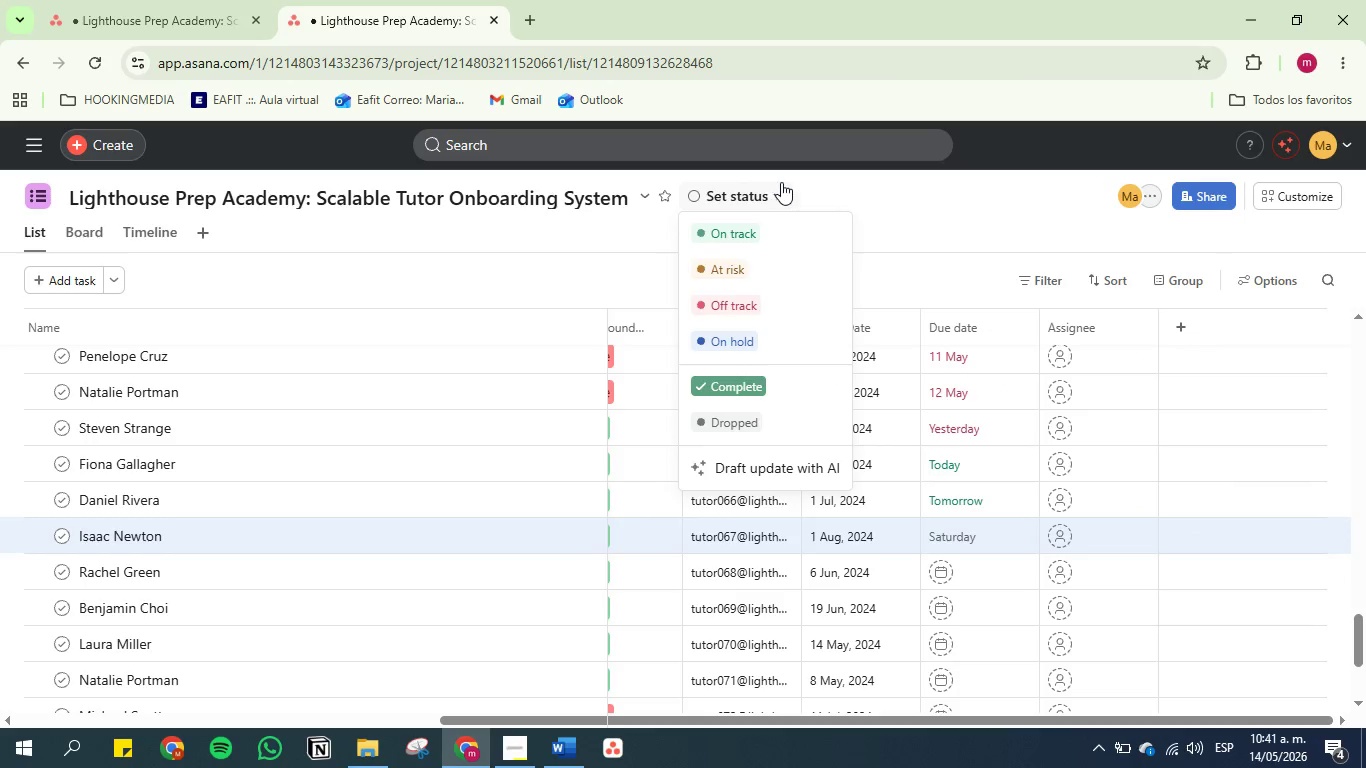 
left_click([885, 182])
 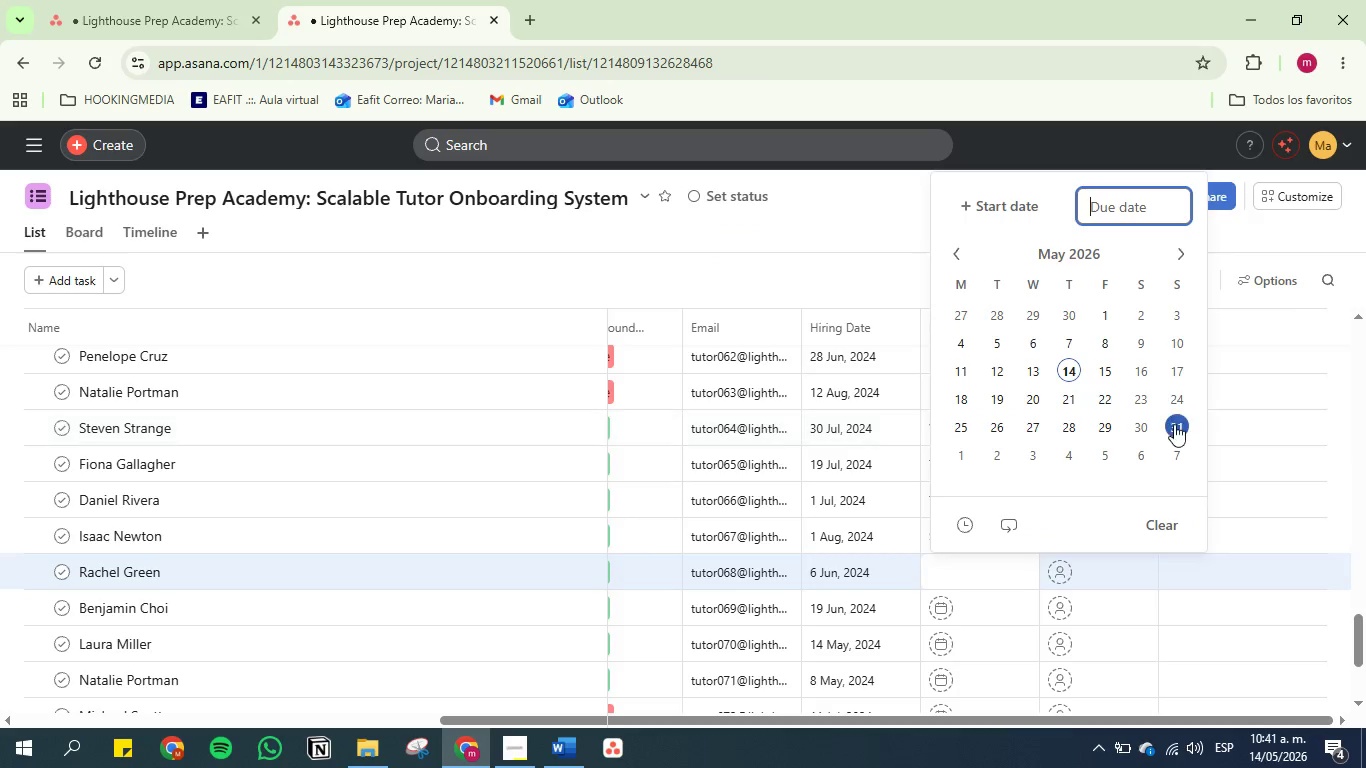 
left_click([1174, 374])
 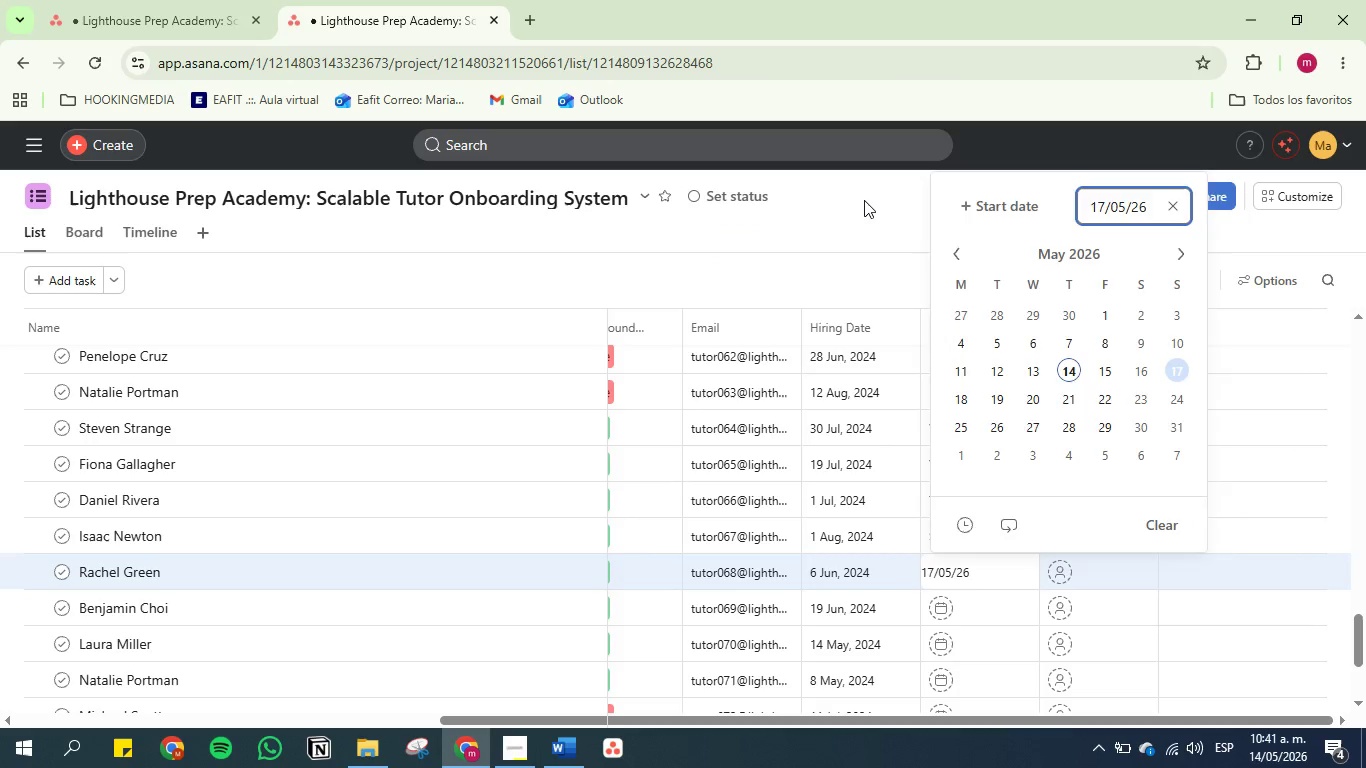 
left_click([862, 198])
 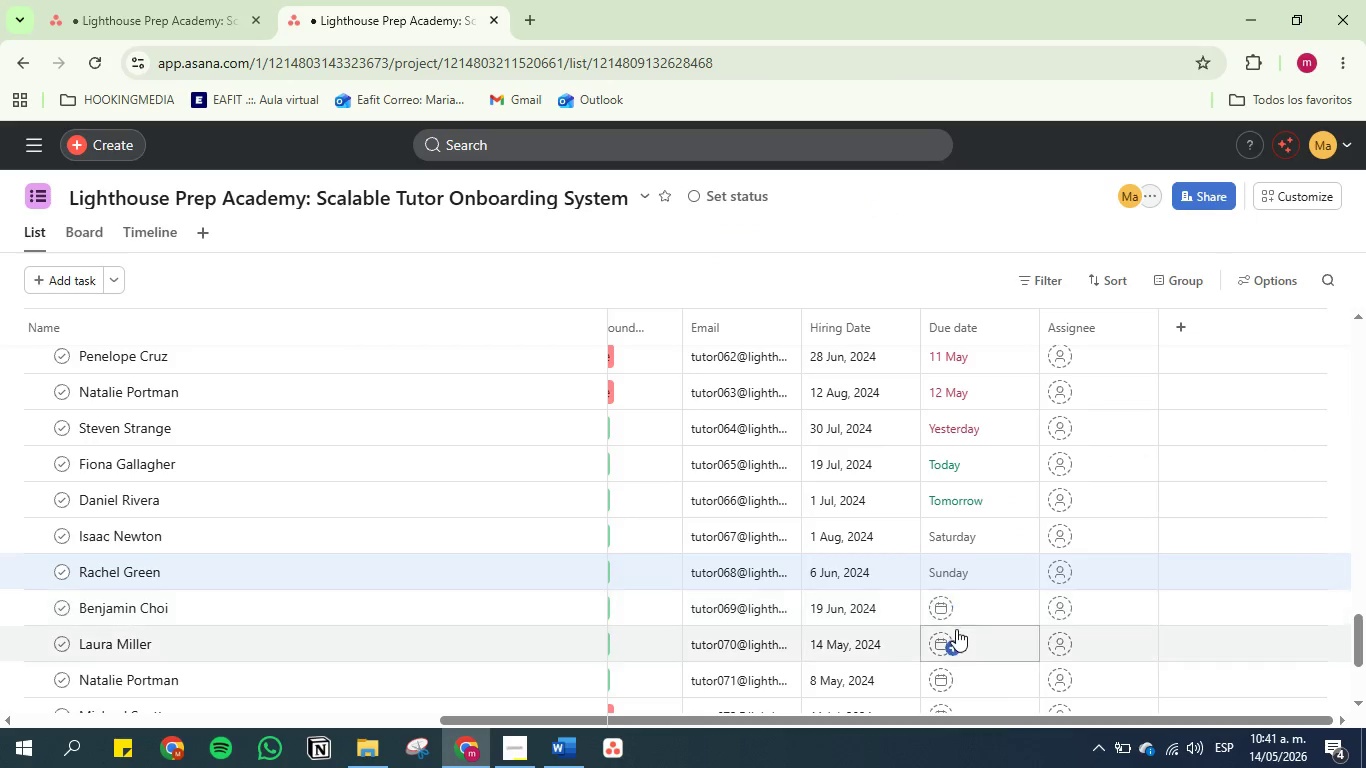 
left_click([967, 608])
 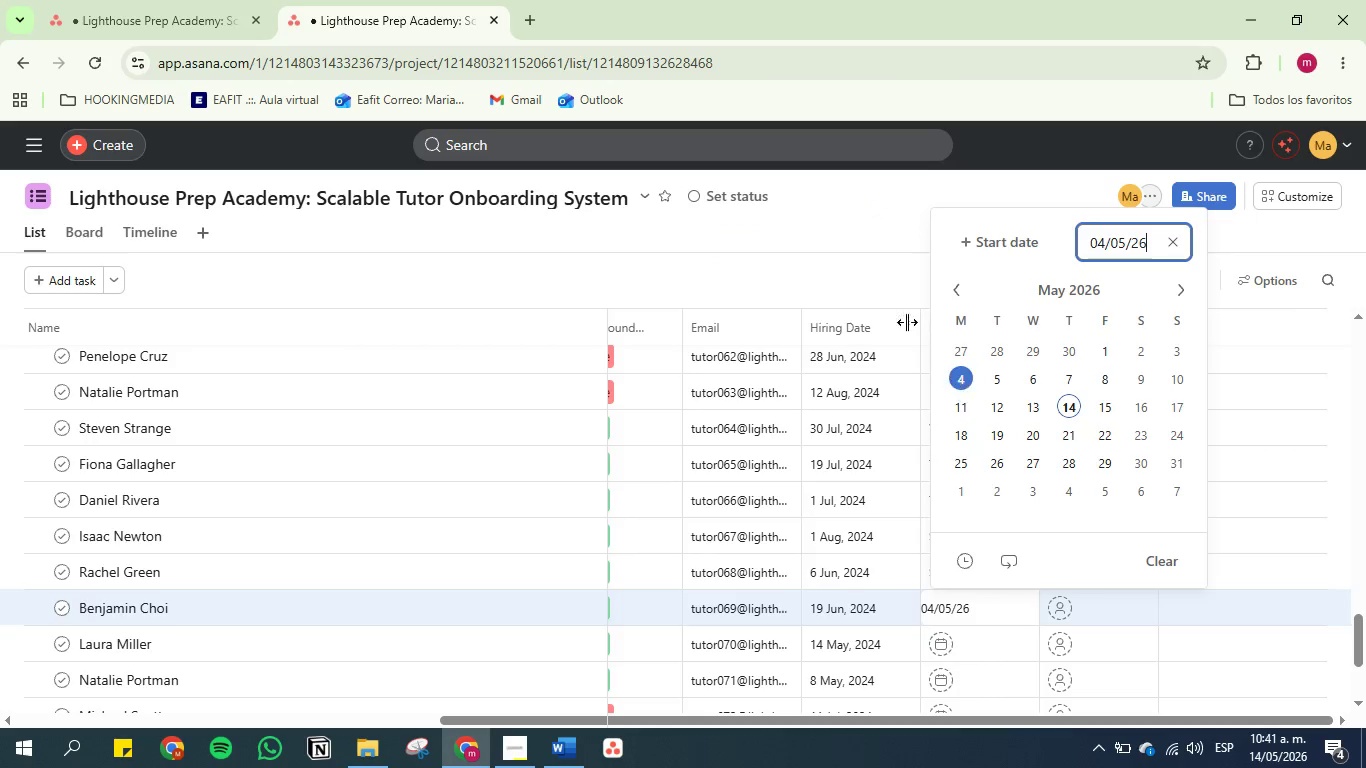 
double_click([867, 221])
 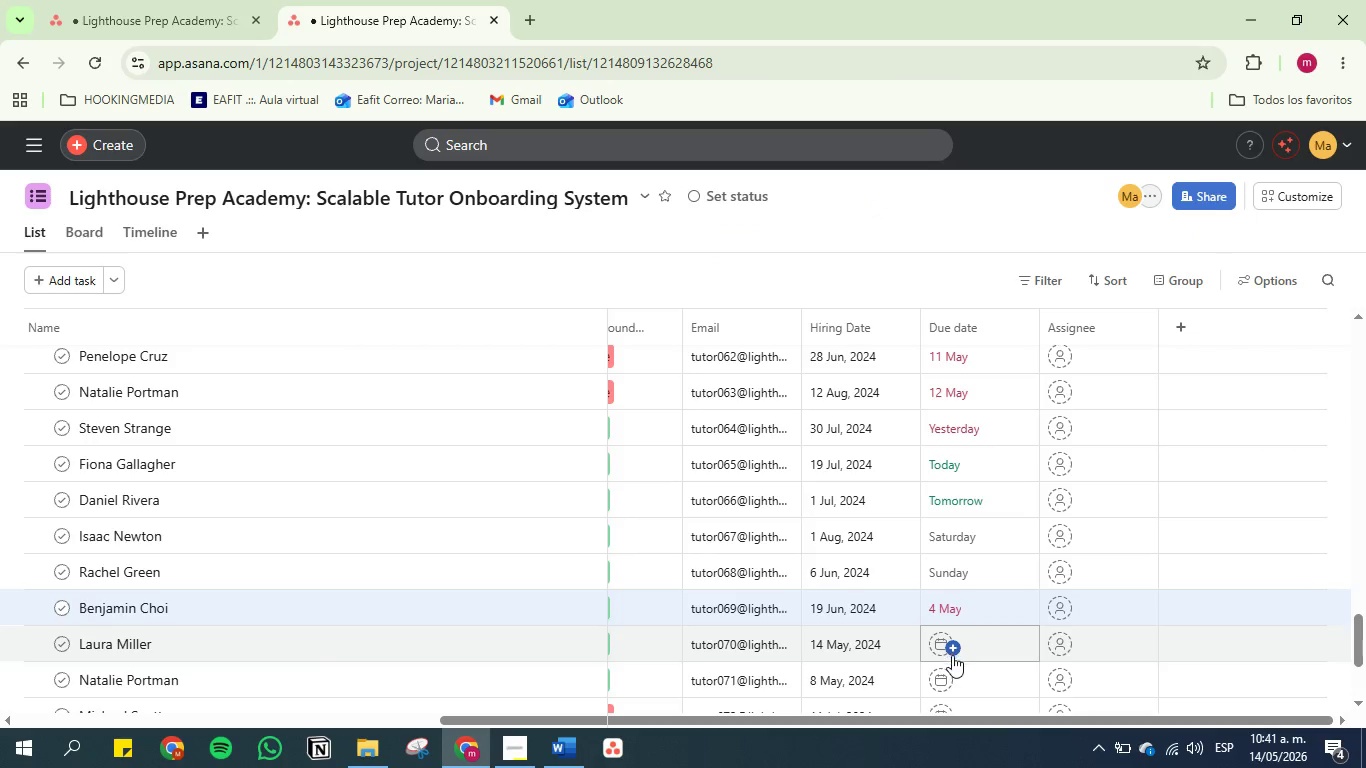 
left_click([966, 646])
 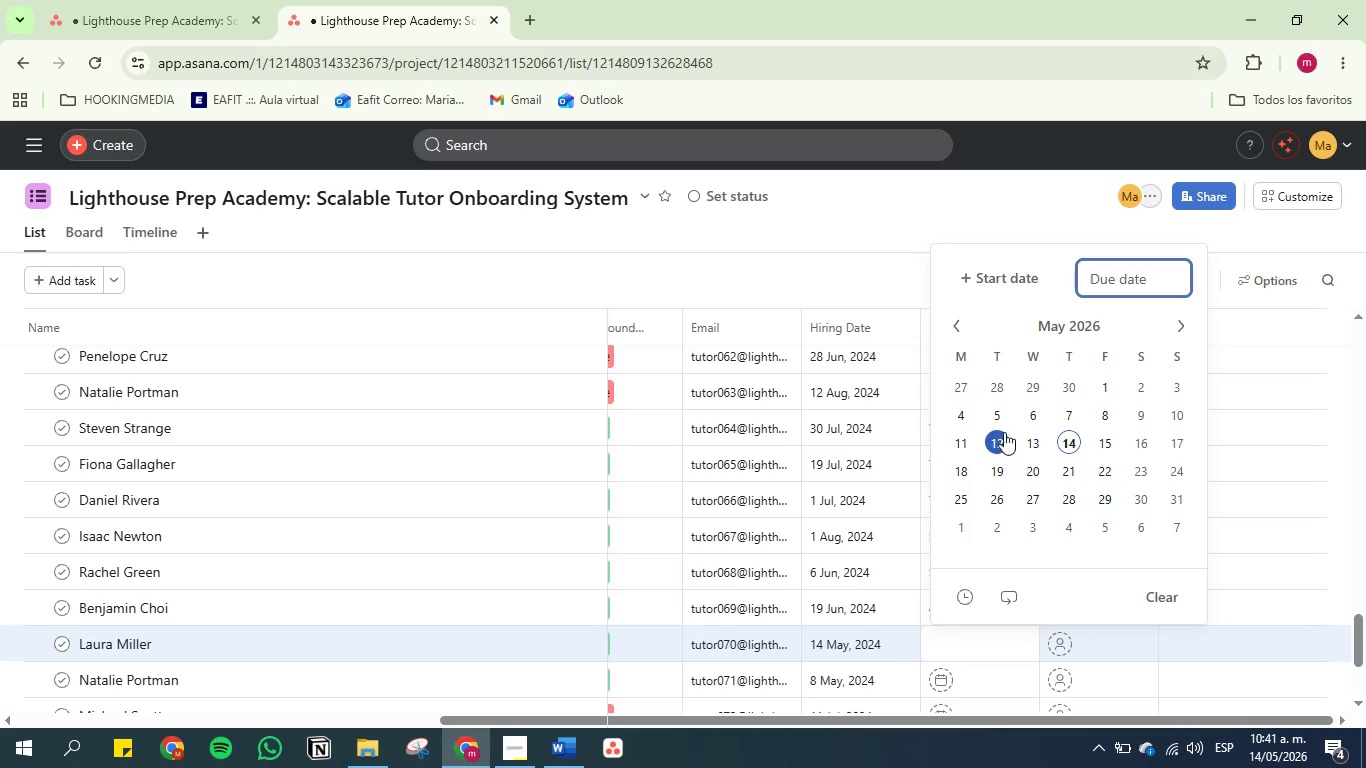 
left_click([1001, 415])
 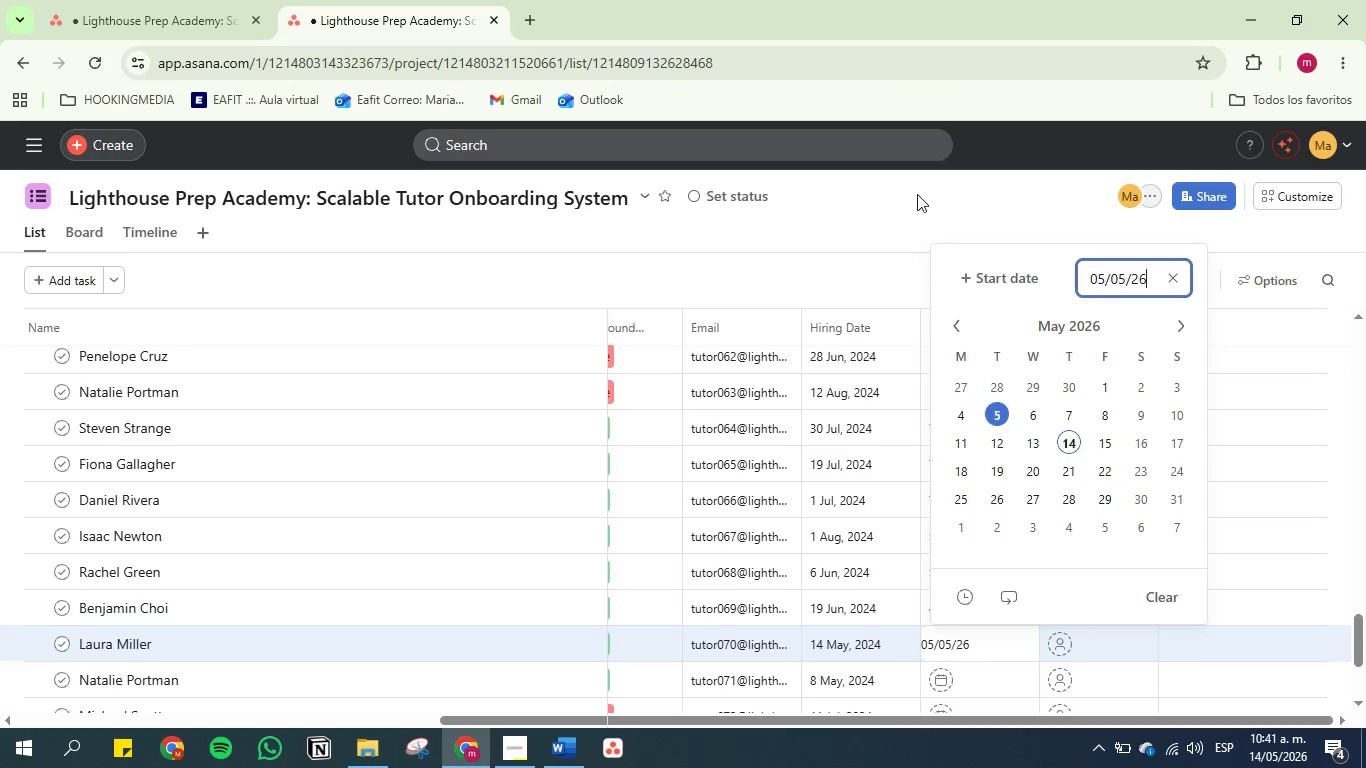 
left_click([917, 190])
 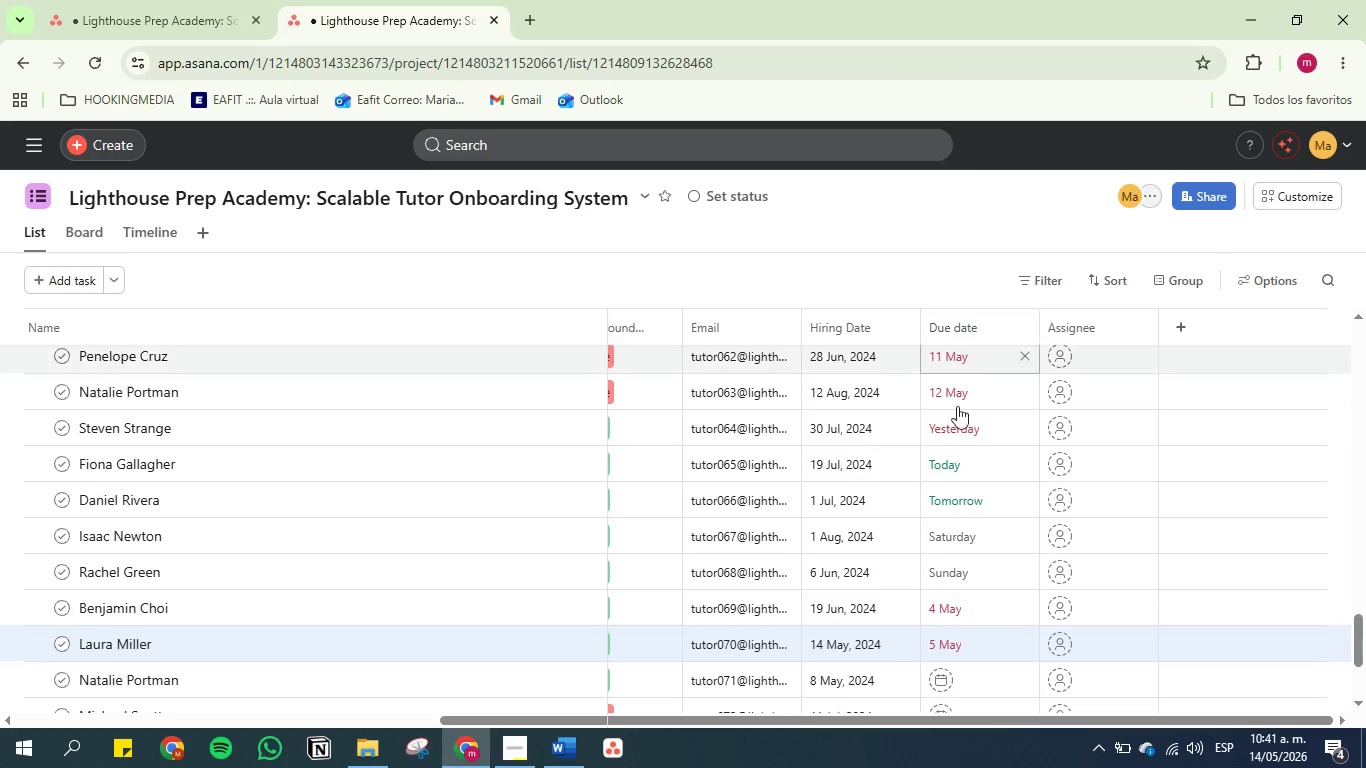 
scroll: coordinate [969, 463], scroll_direction: down, amount: 2.0
 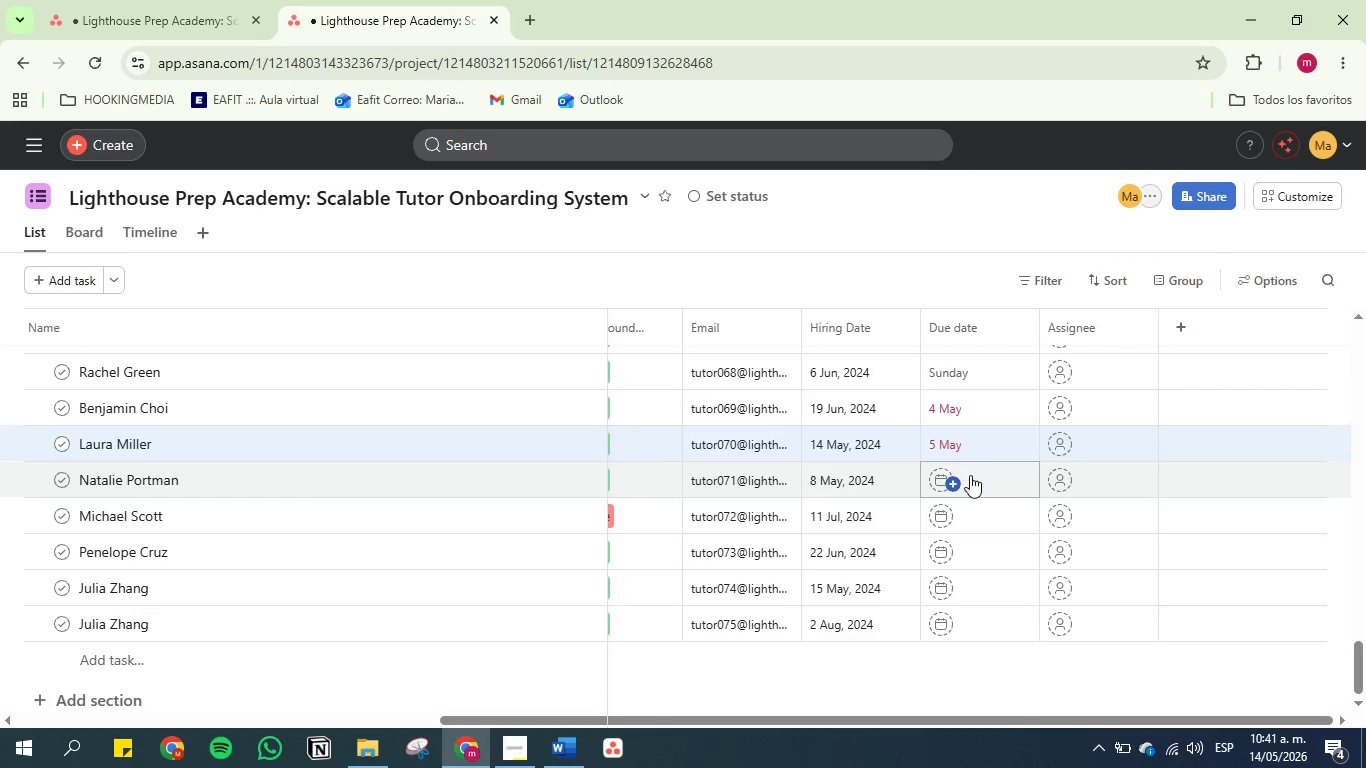 
left_click([970, 477])
 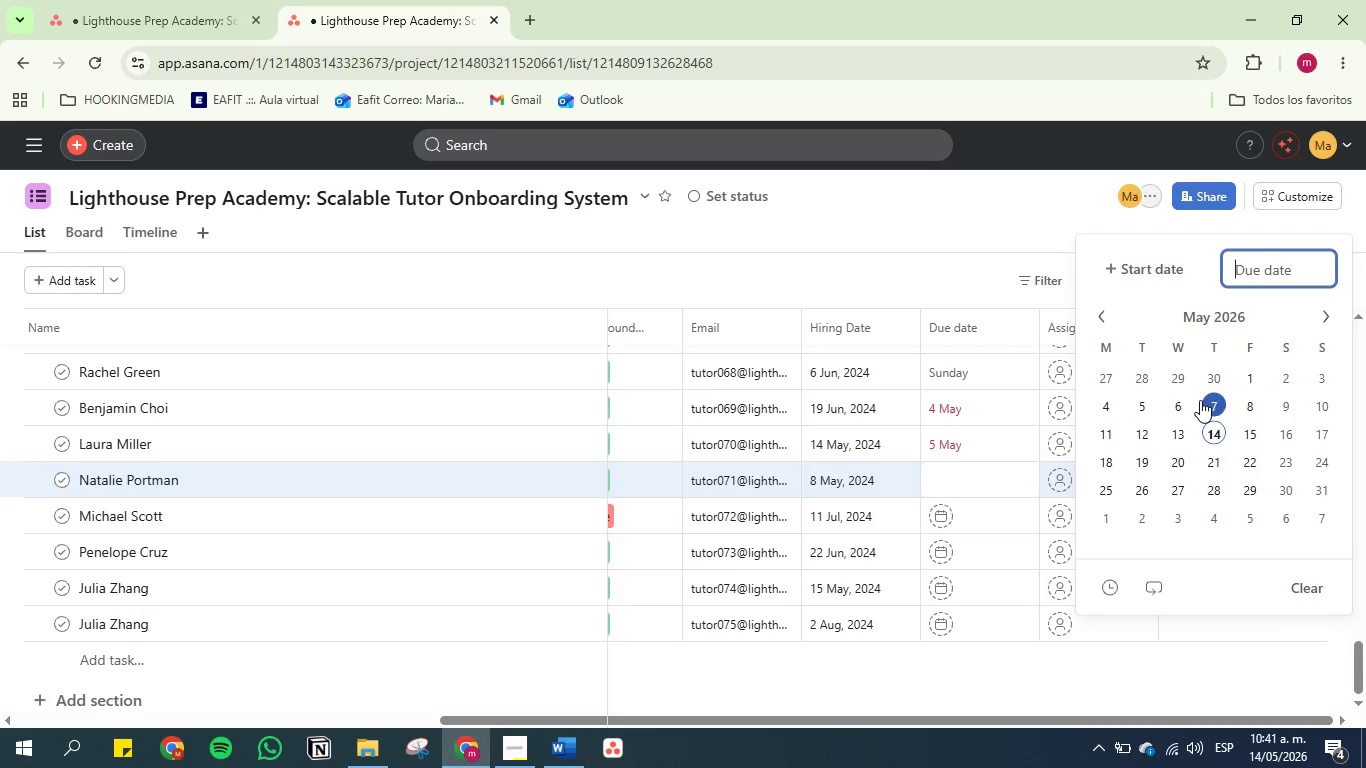 
left_click([1178, 401])
 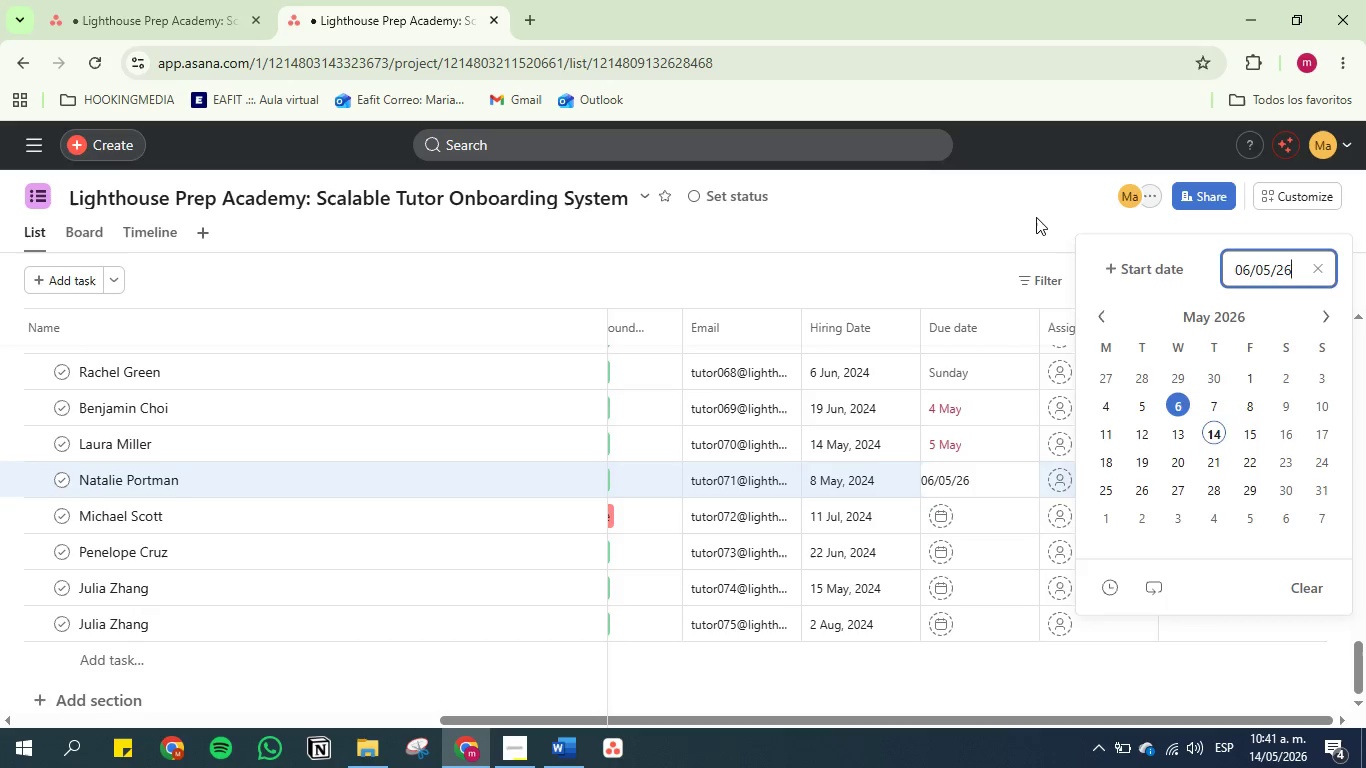 
left_click([1036, 217])
 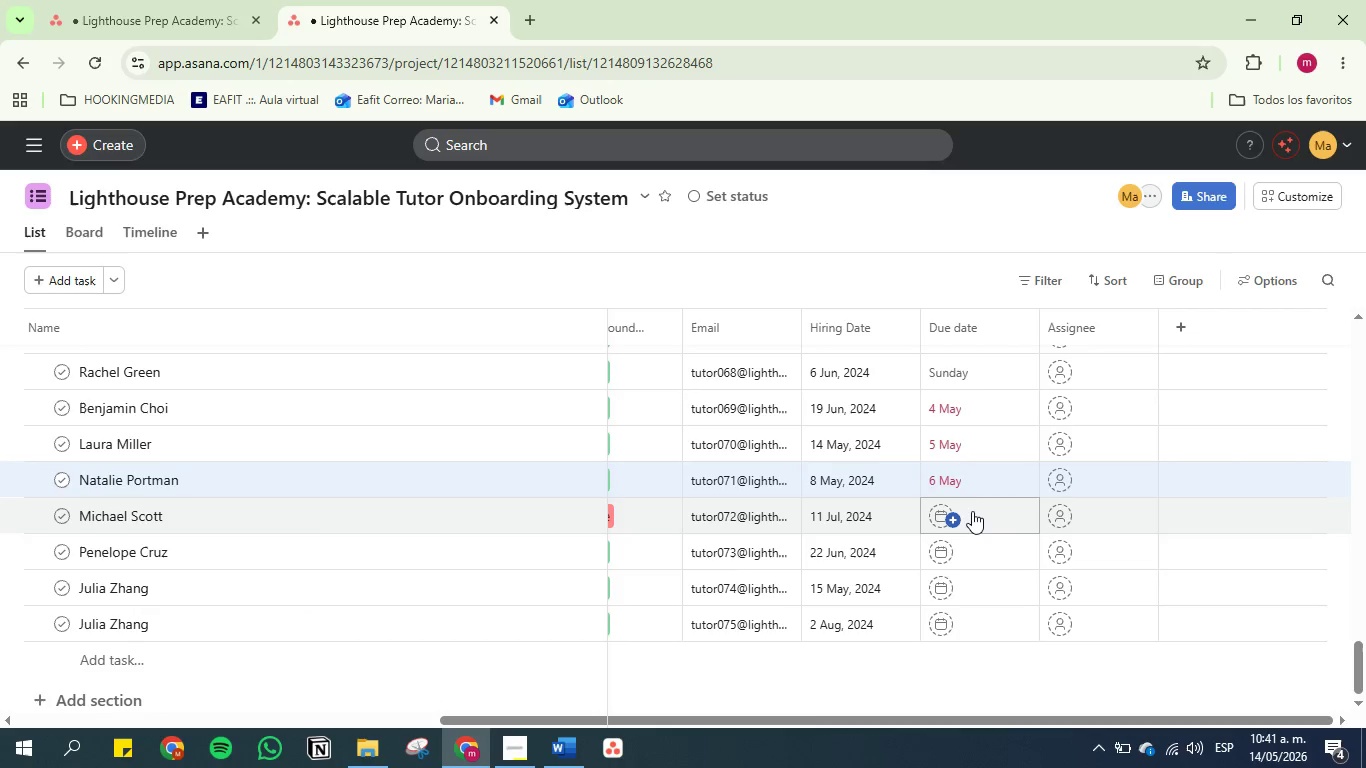 
left_click([972, 508])
 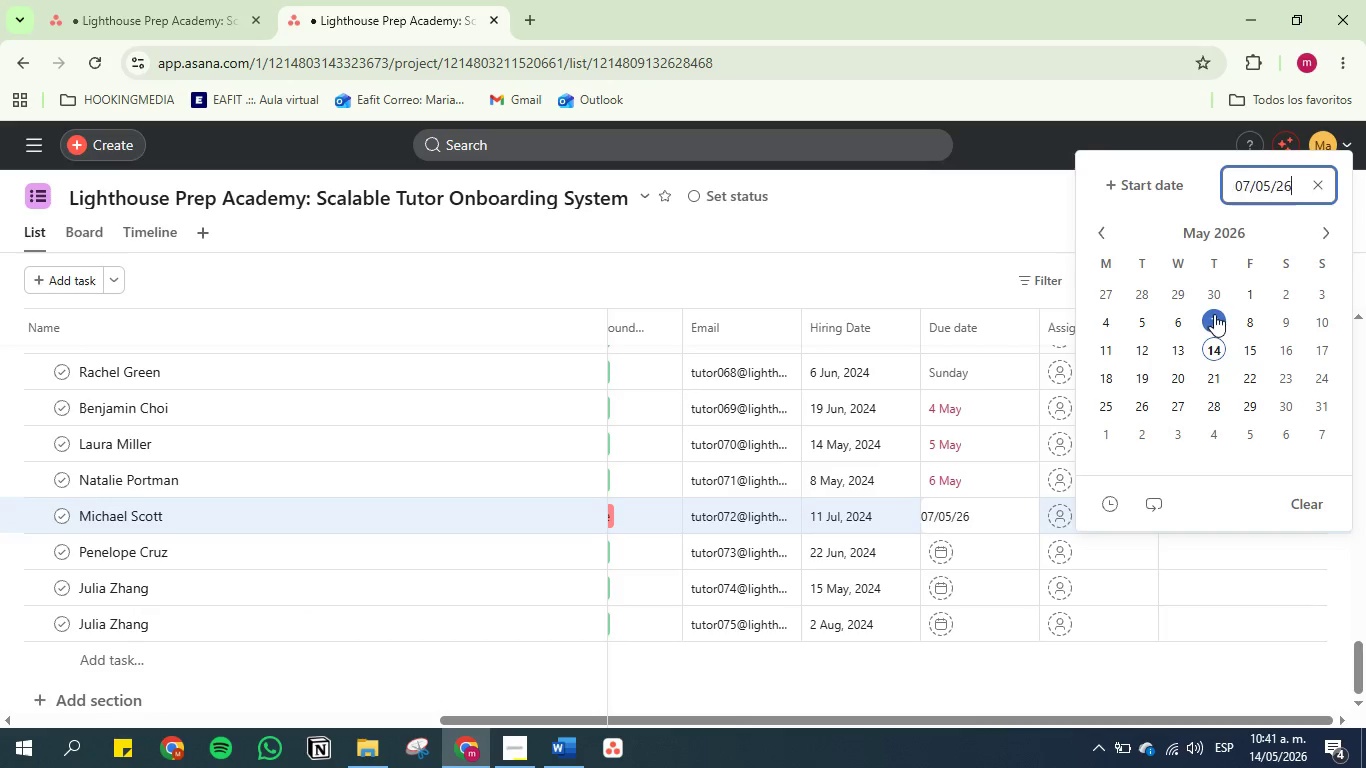 
left_click([984, 205])
 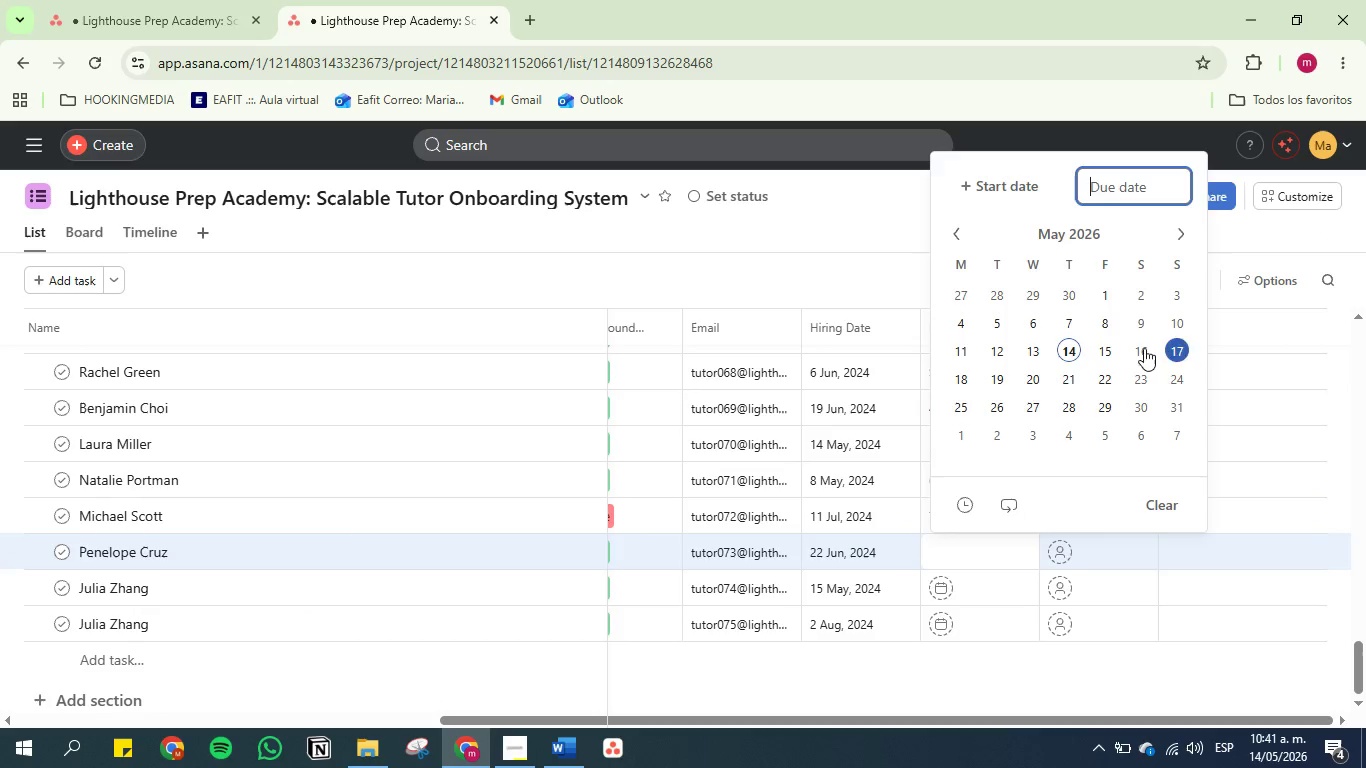 
left_click([1098, 320])
 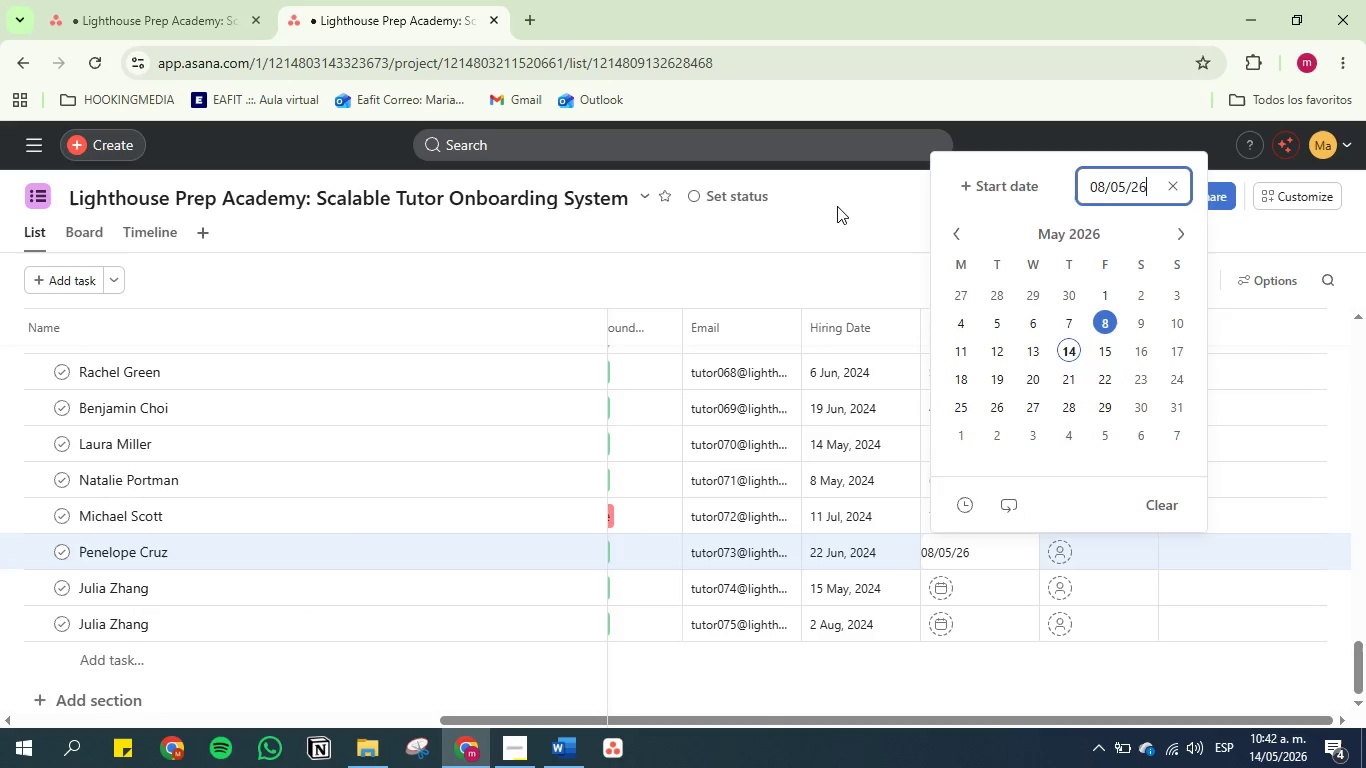 
left_click_drag(start_coordinate=[837, 204], to_coordinate=[839, 212])
 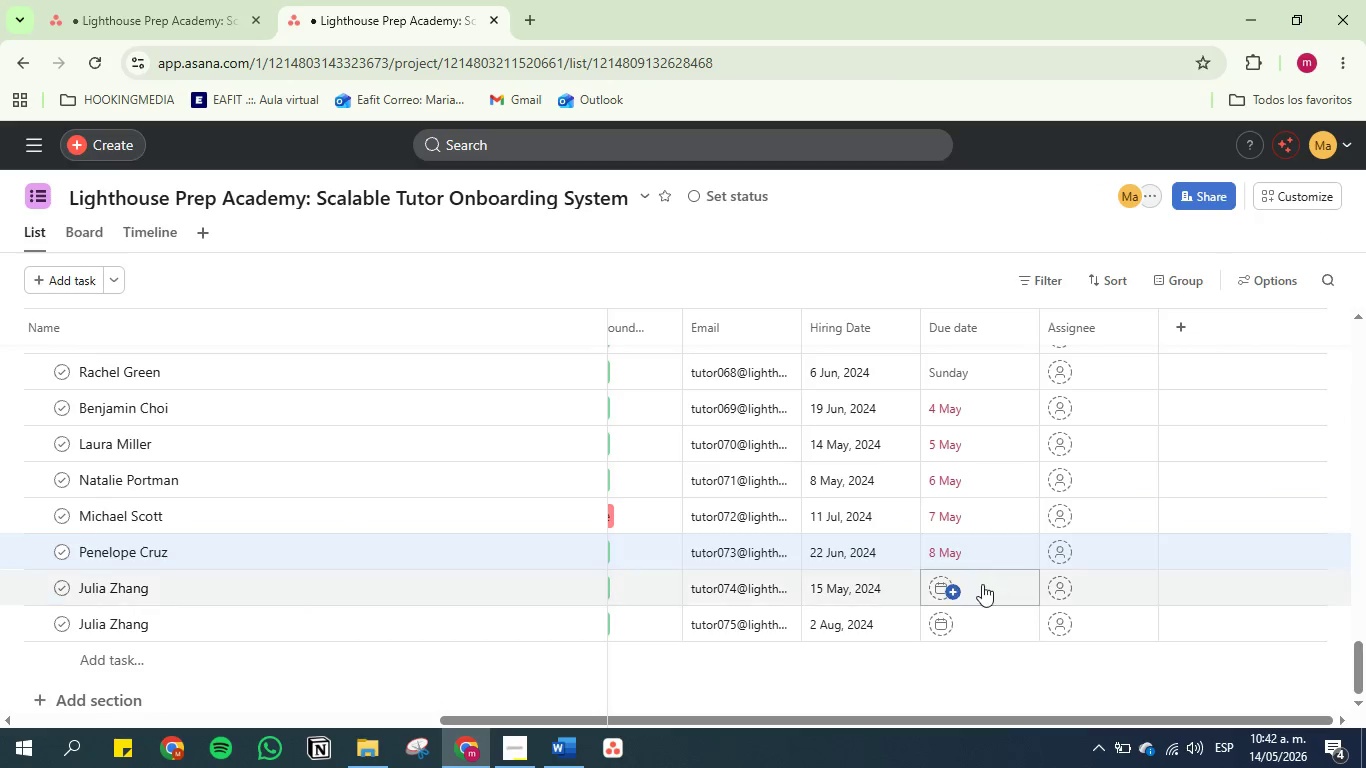 
left_click_drag(start_coordinate=[982, 585], to_coordinate=[982, 579])
 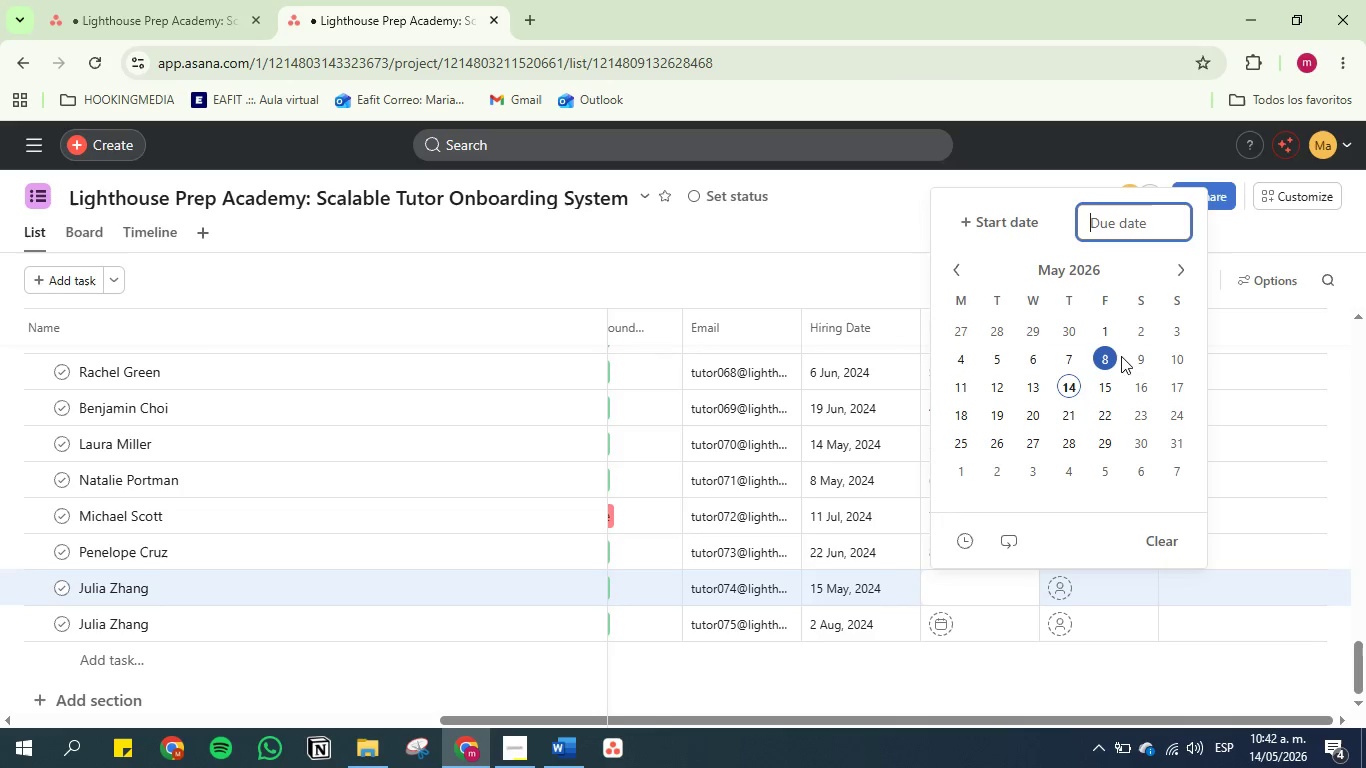 
left_click([1134, 357])
 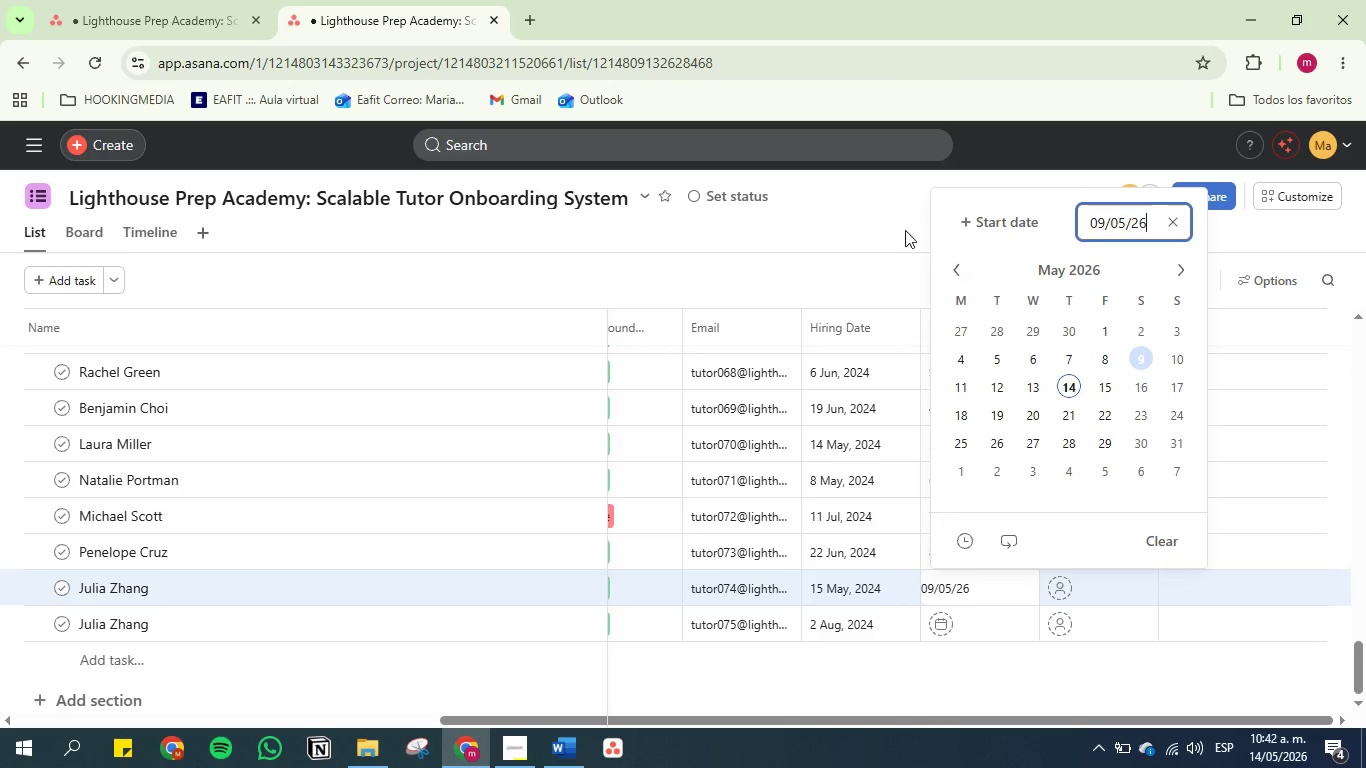 
left_click([868, 211])
 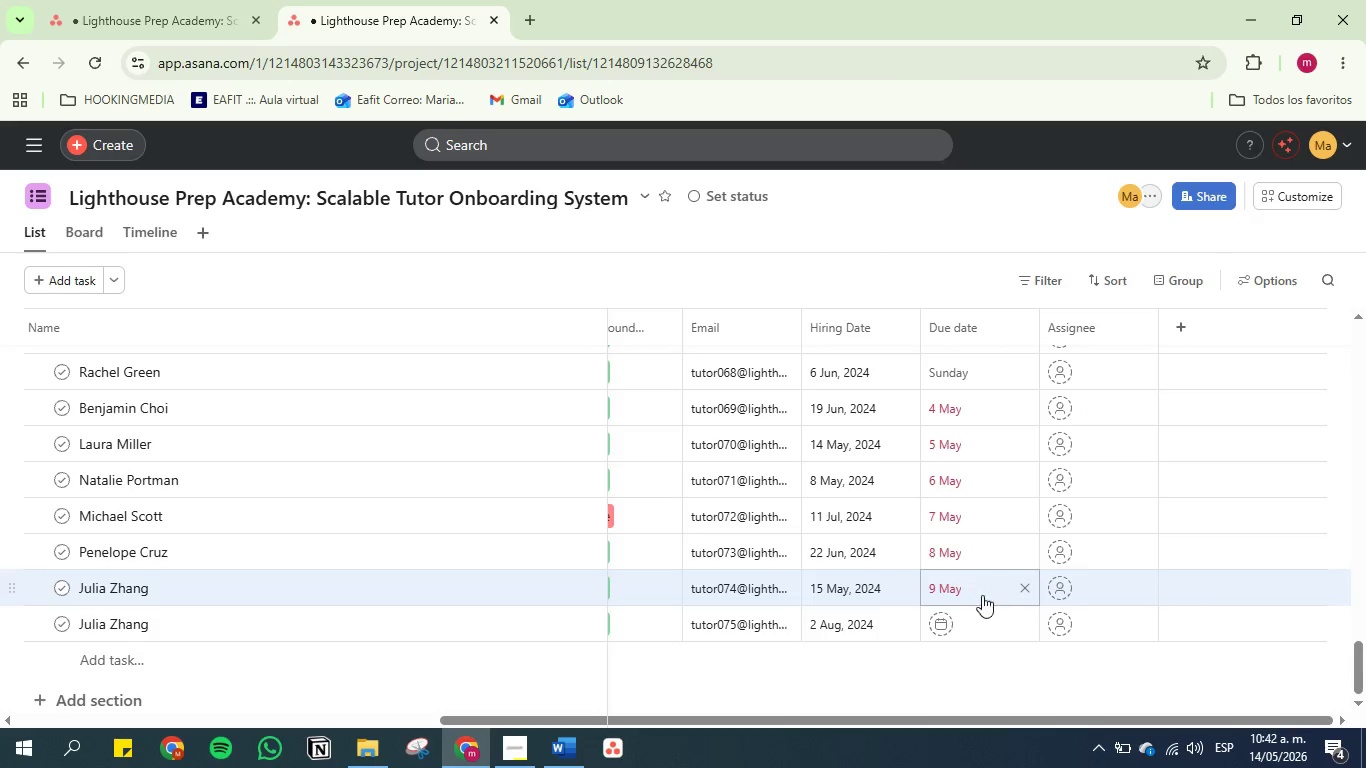 
left_click([975, 624])
 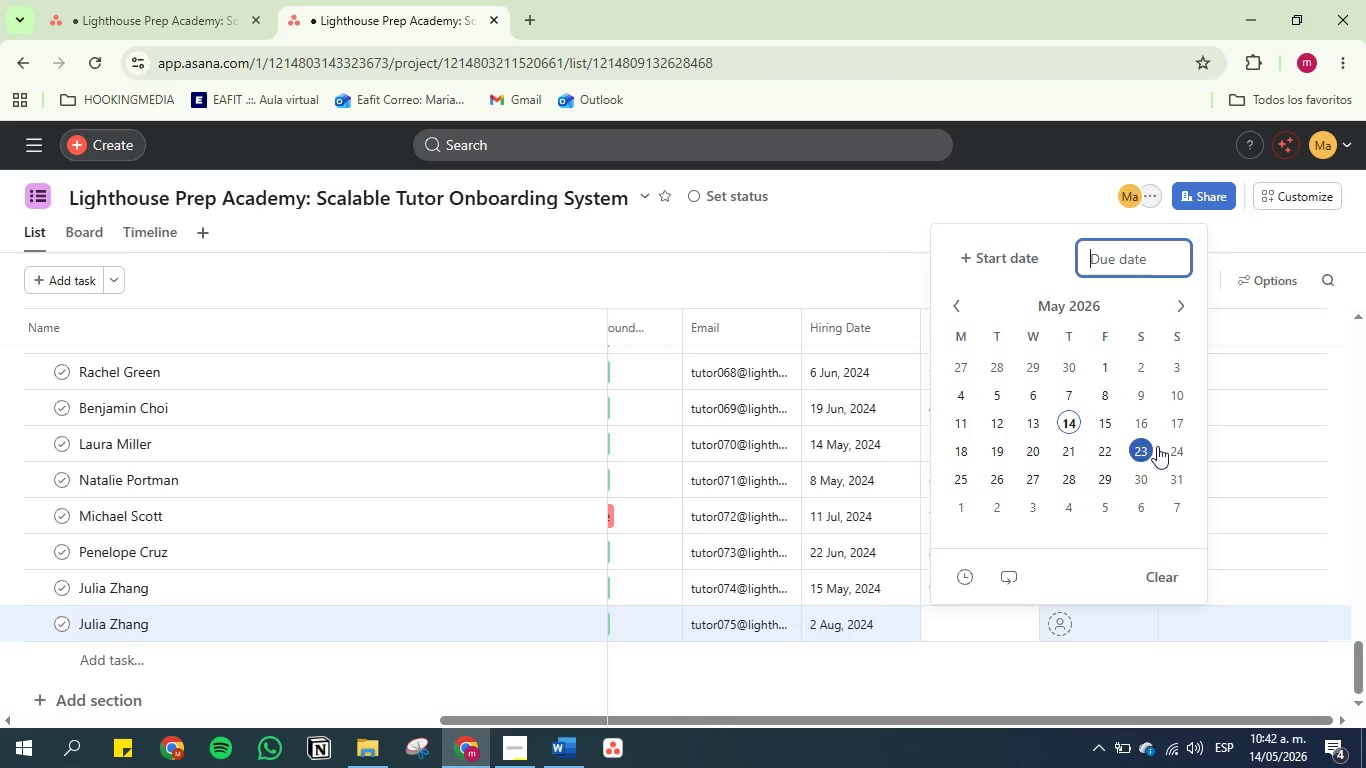 
left_click([1177, 389])
 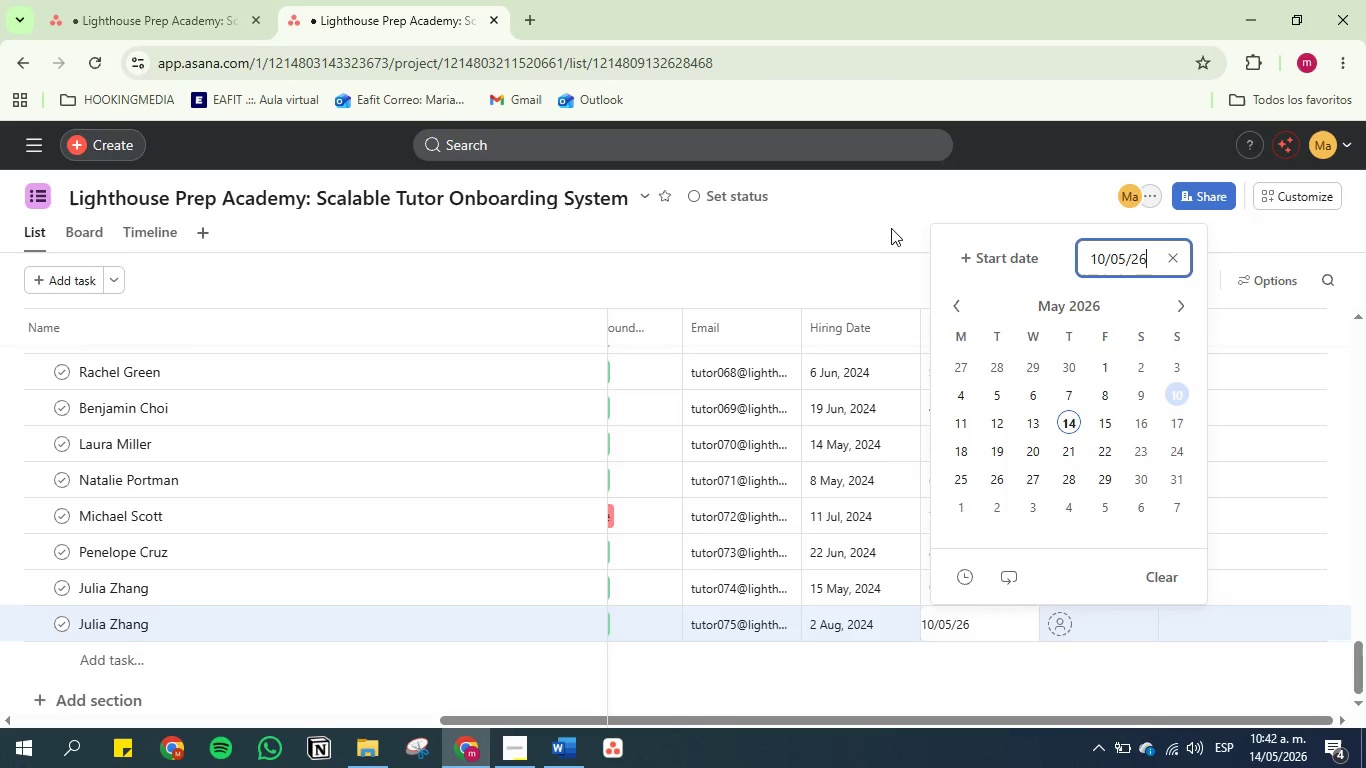 
left_click([886, 214])
 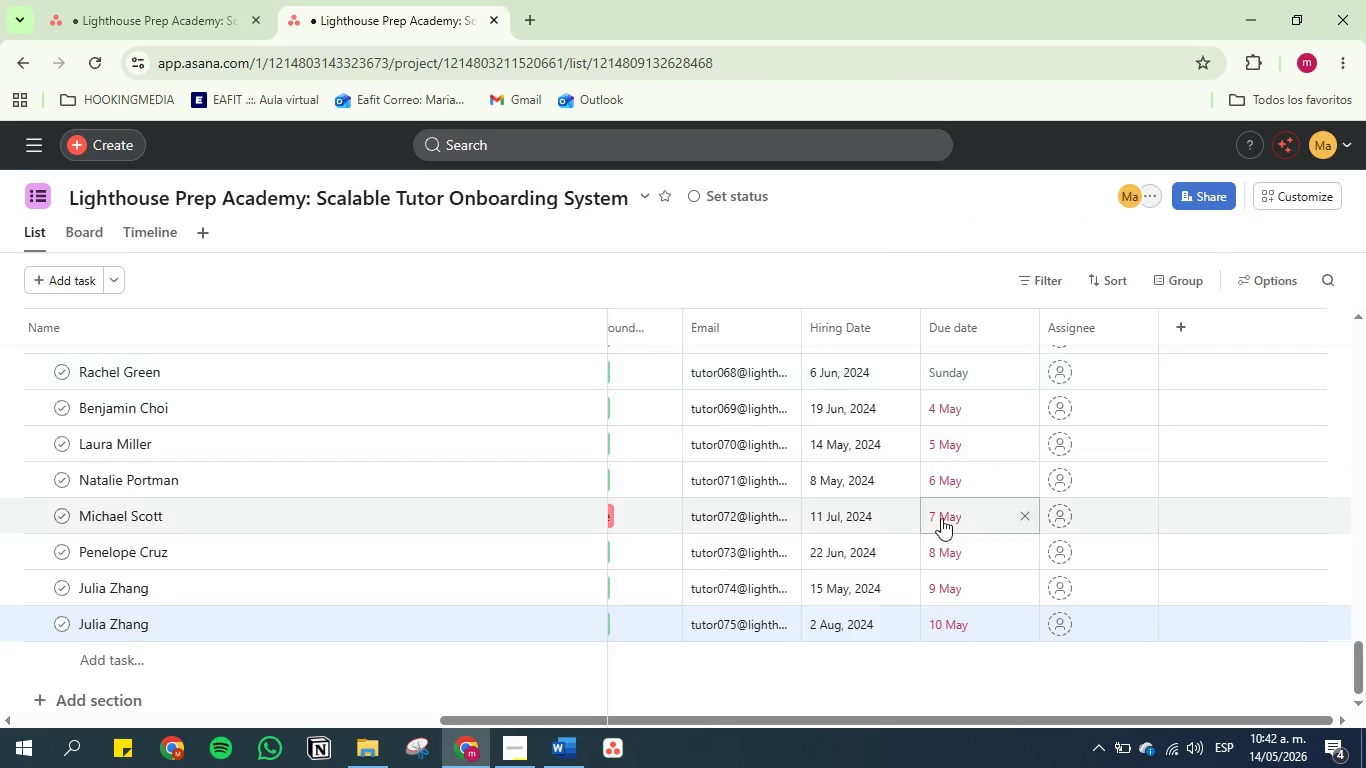 
scroll: coordinate [1010, 608], scroll_direction: up, amount: 35.0
 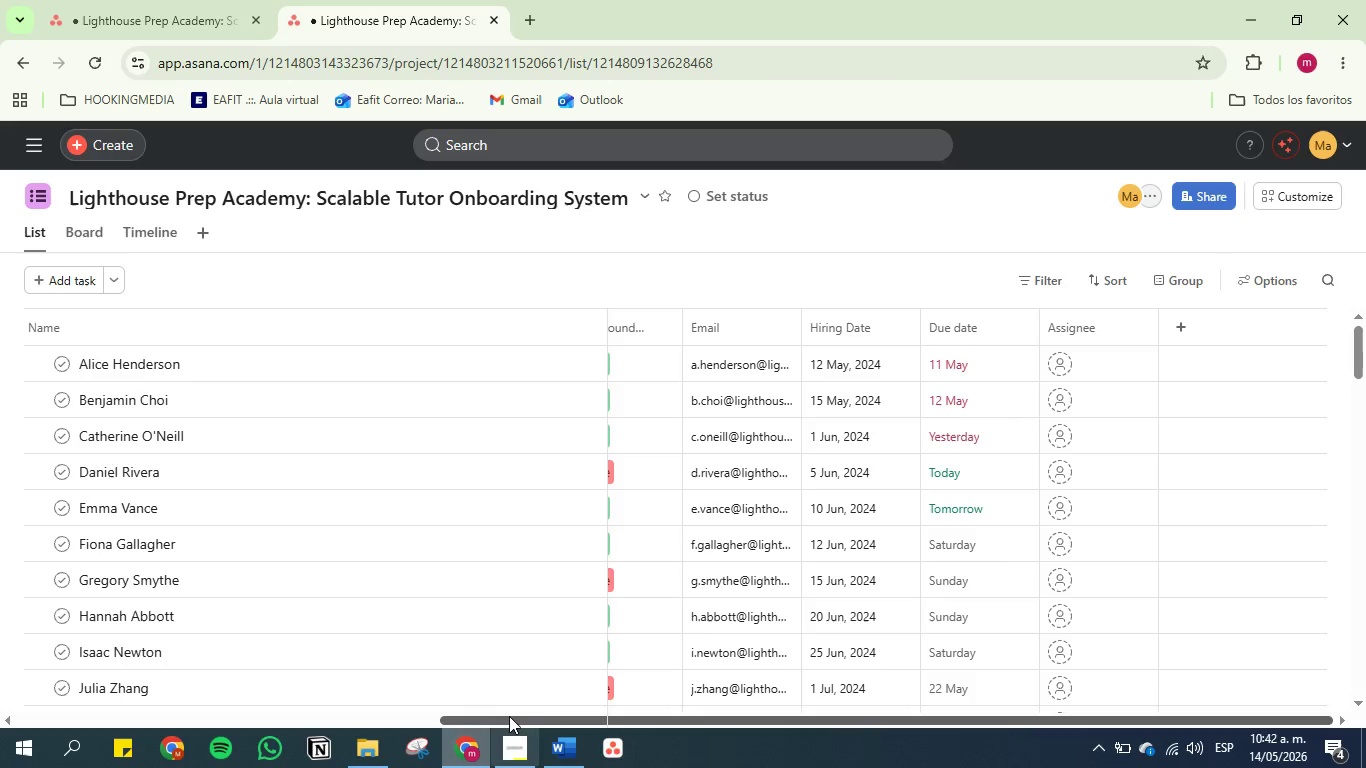 
left_click_drag(start_coordinate=[509, 716], to_coordinate=[109, 684])
 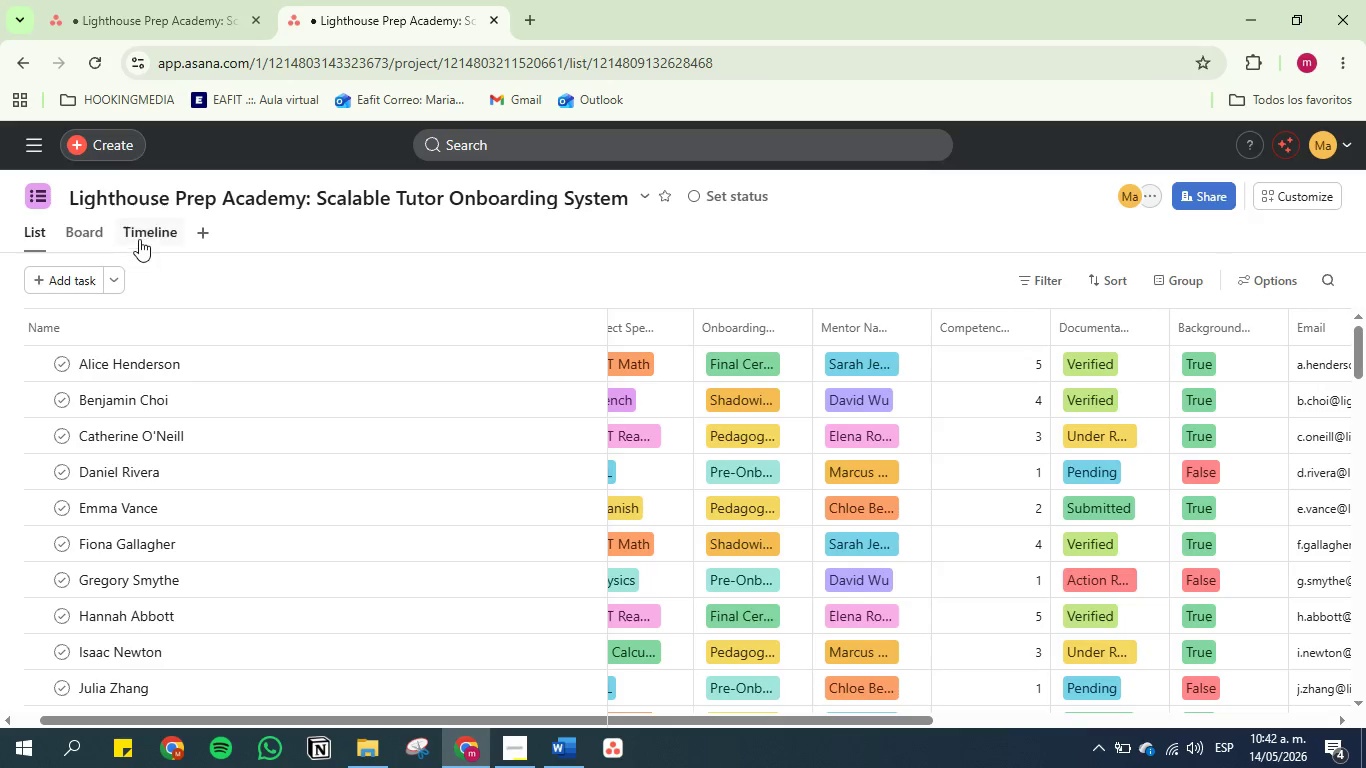 
left_click([145, 229])
 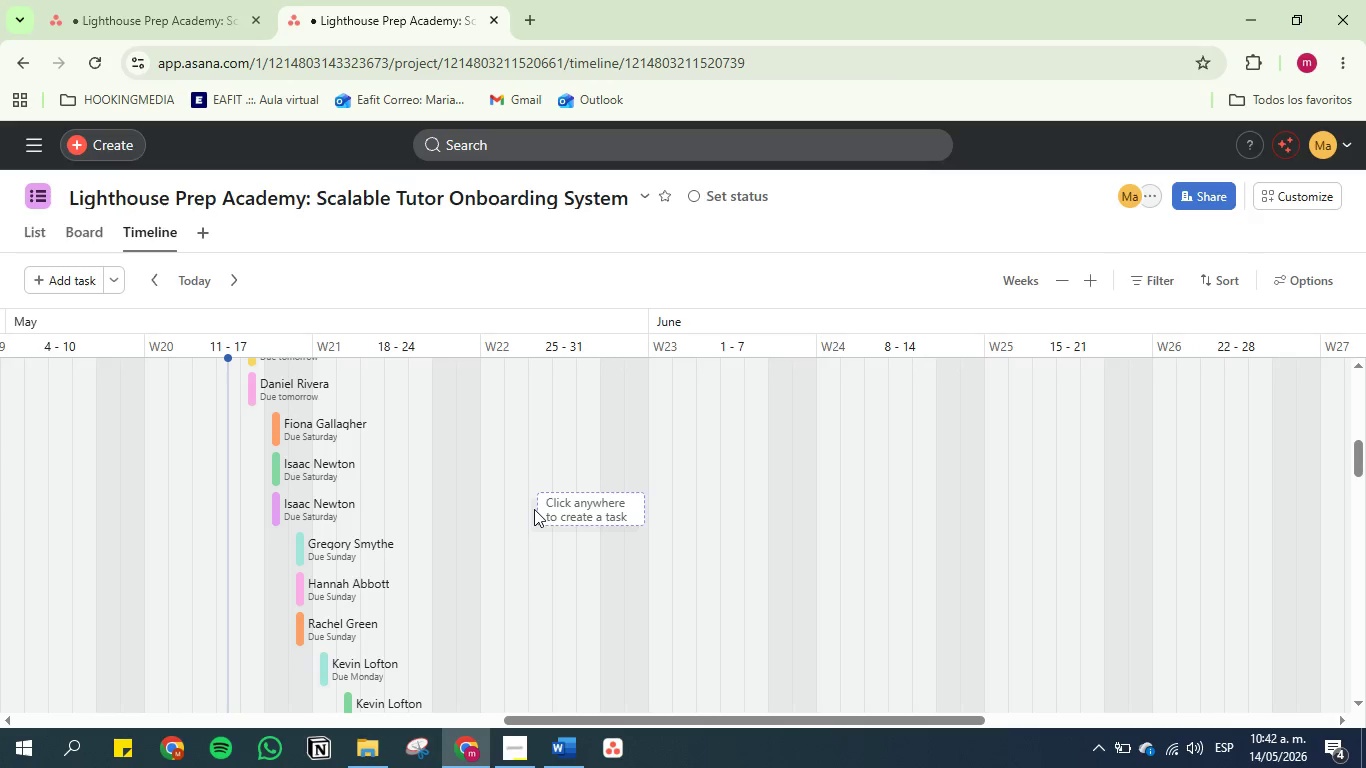 
scroll: coordinate [290, 481], scroll_direction: down, amount: 7.0
 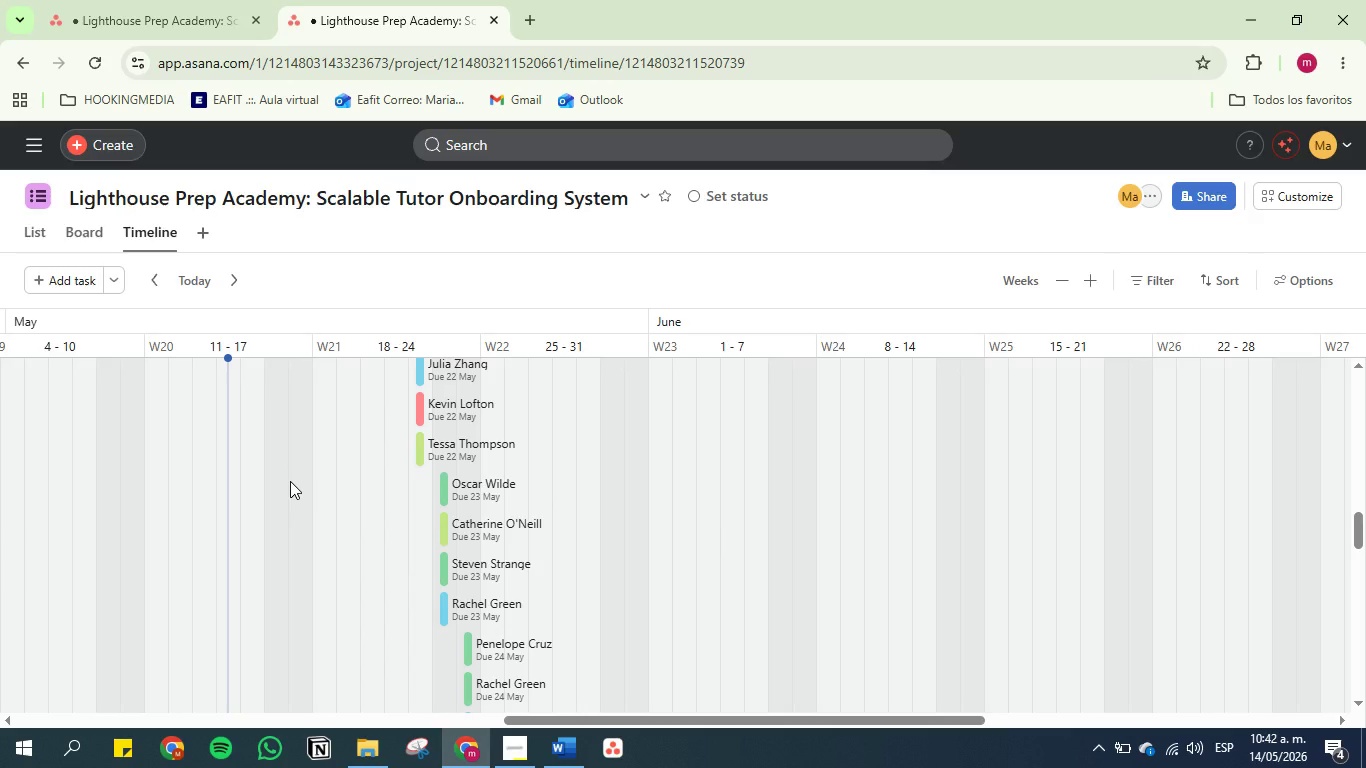 
scroll: coordinate [290, 482], scroll_direction: up, amount: 26.0
 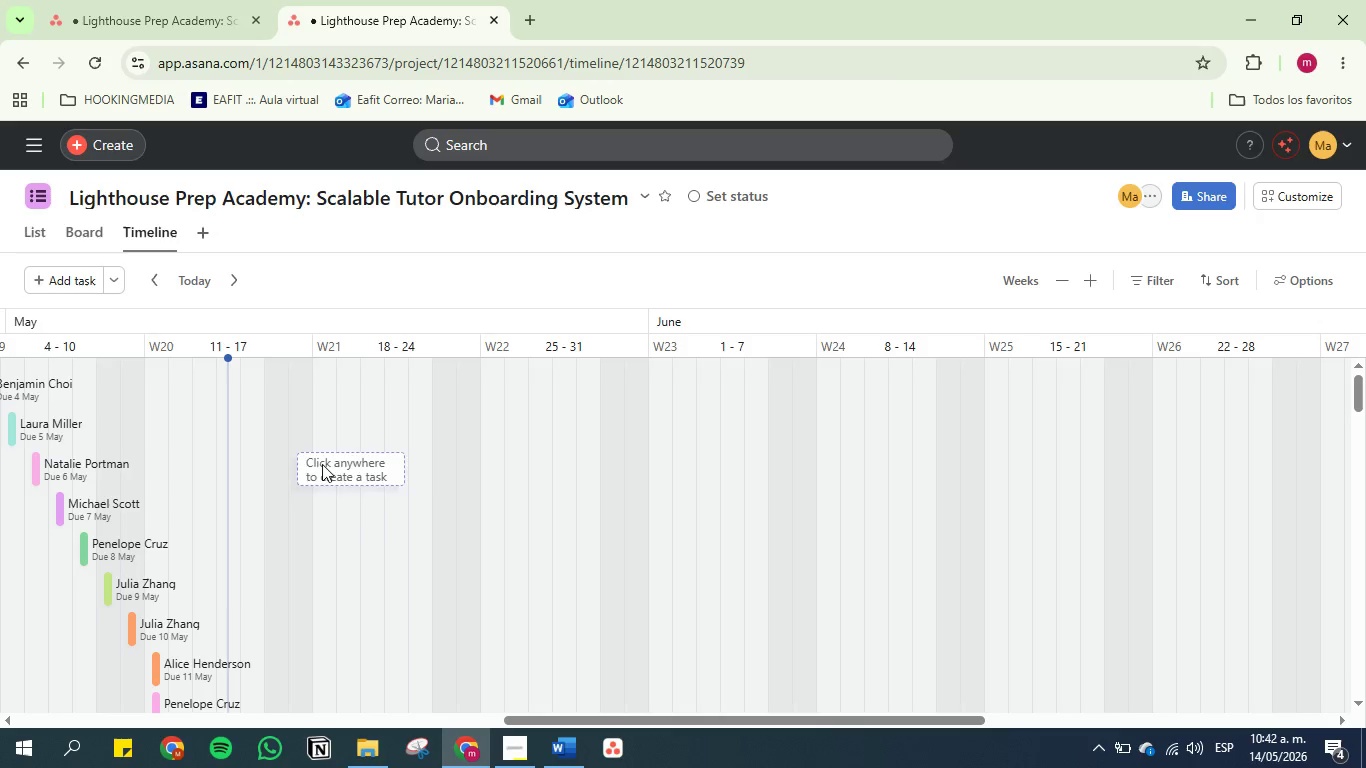 
scroll: coordinate [393, 538], scroll_direction: down, amount: 1.0
 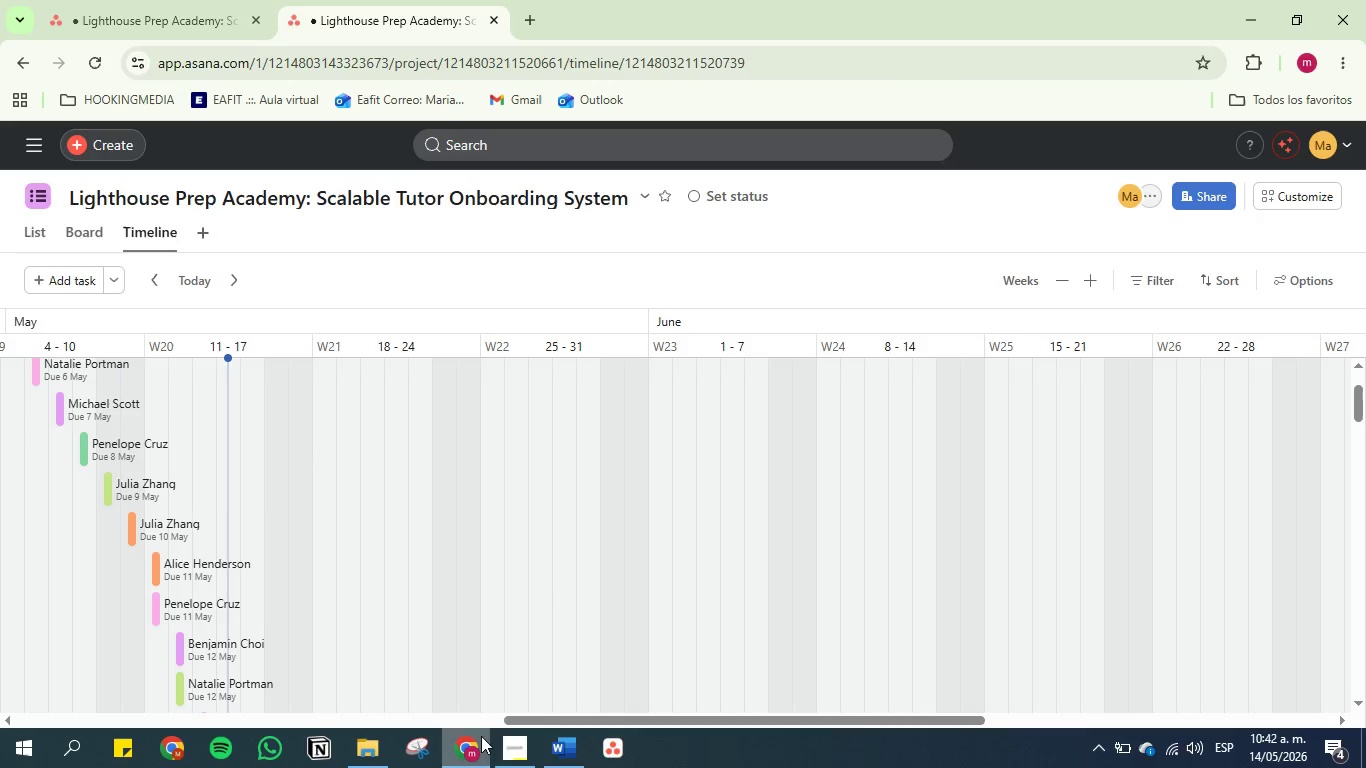 
left_click([511, 750])
 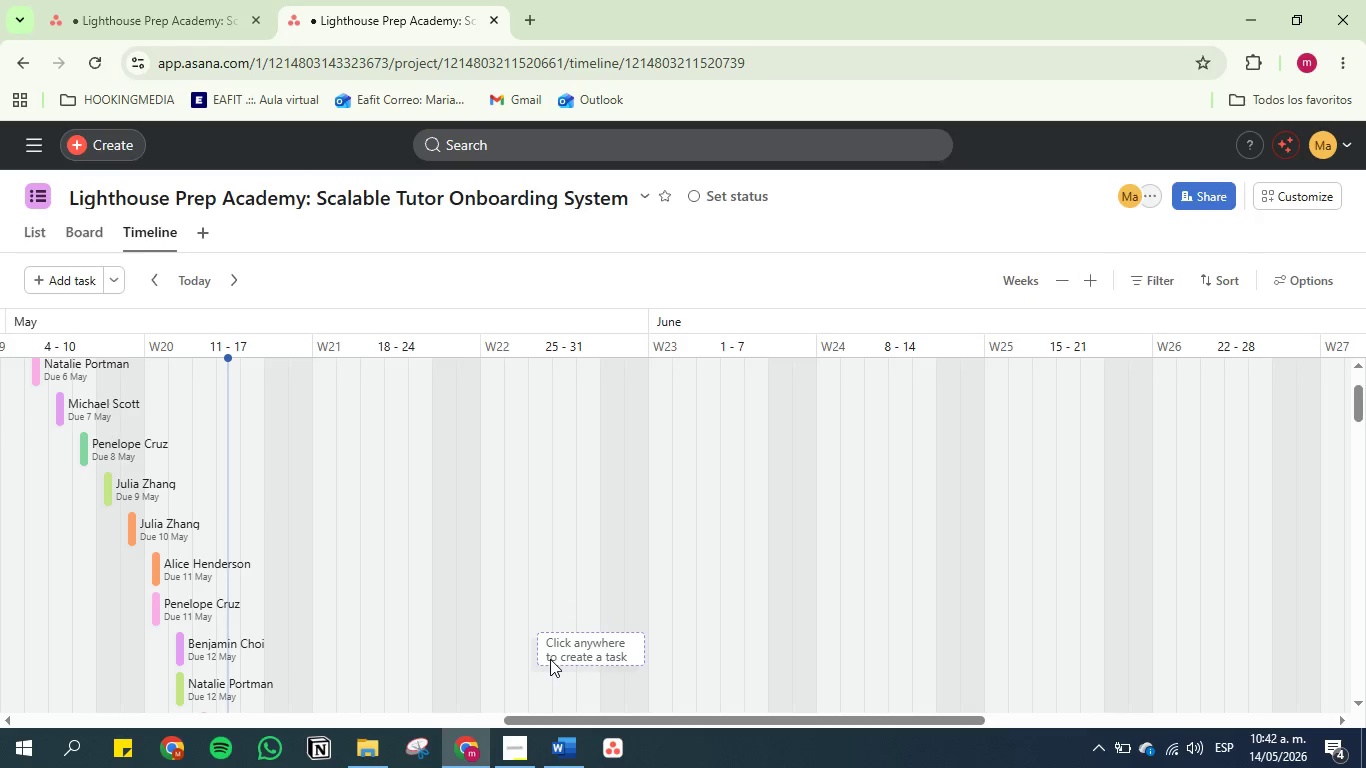 
left_click([567, 758])
 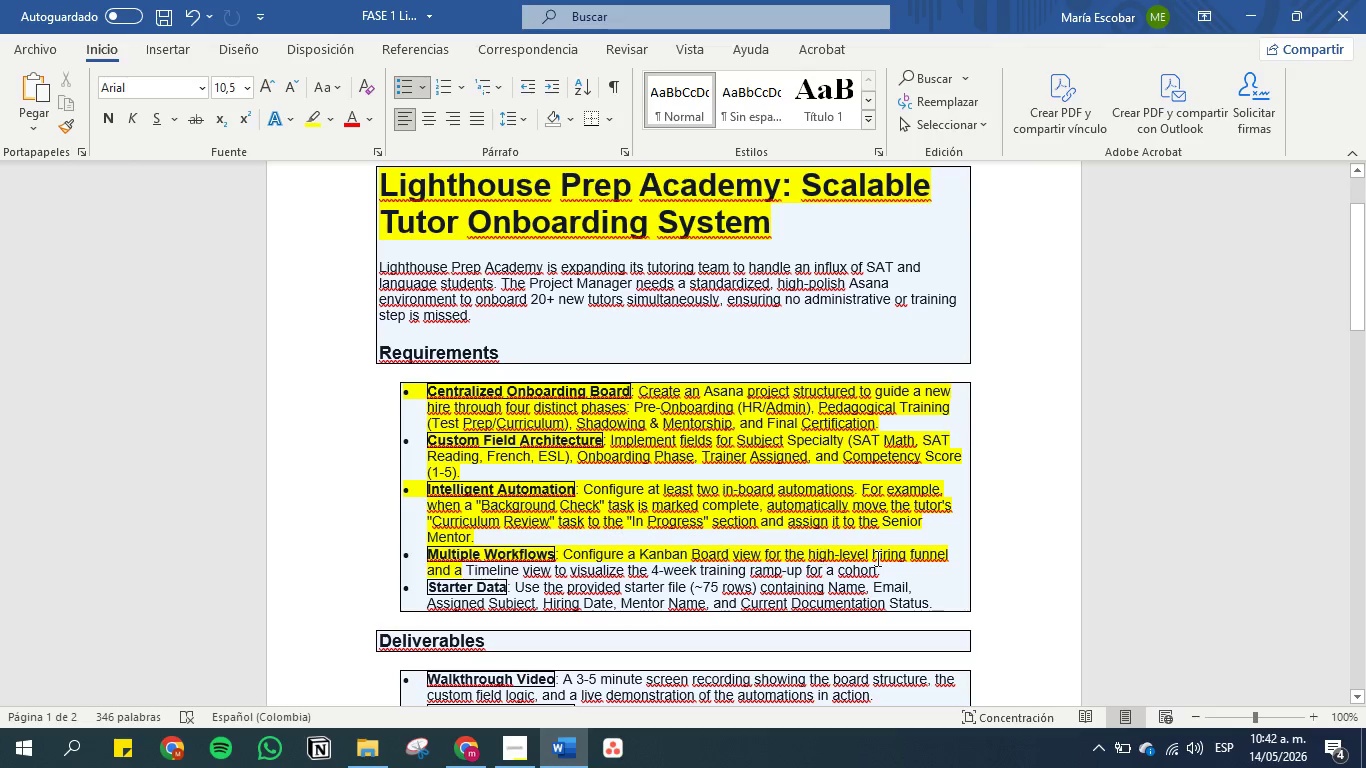 
left_click_drag(start_coordinate=[899, 569], to_coordinate=[461, 564])
 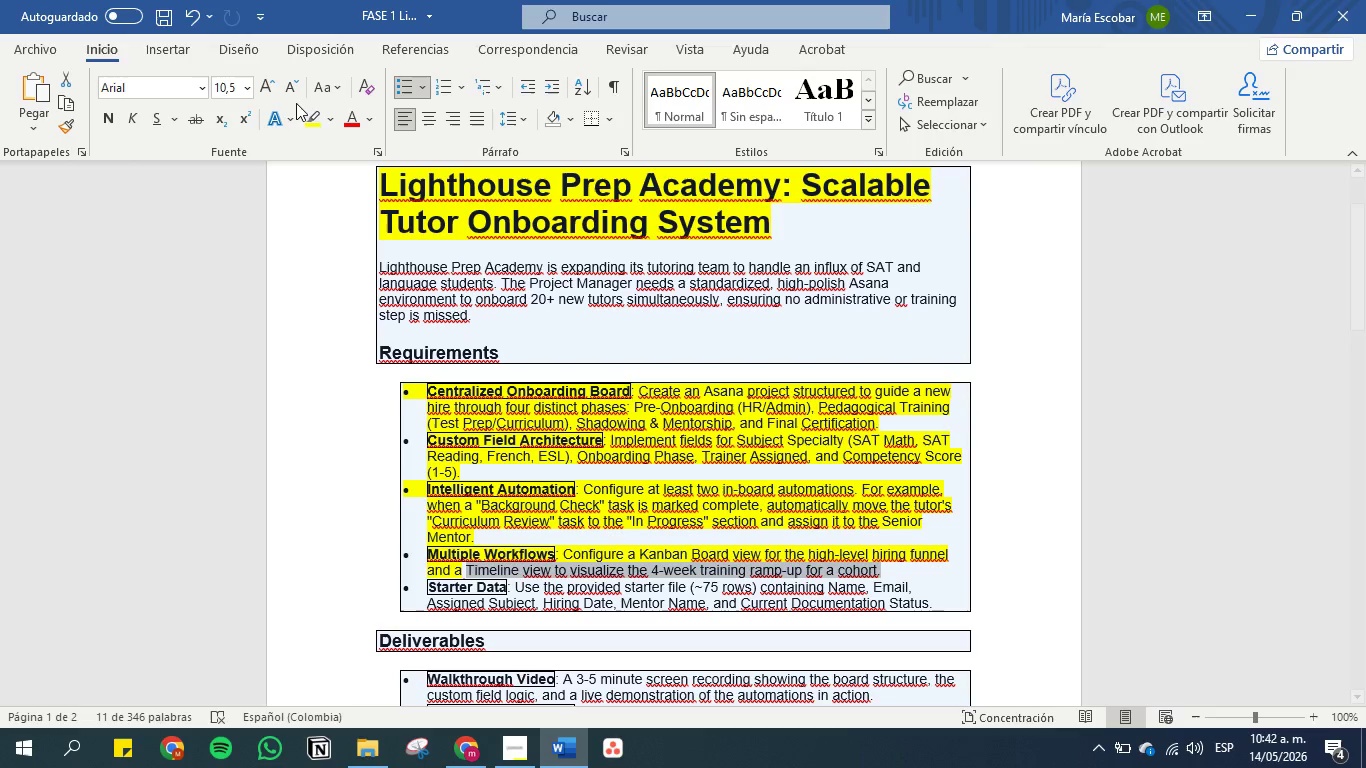 
left_click([306, 114])
 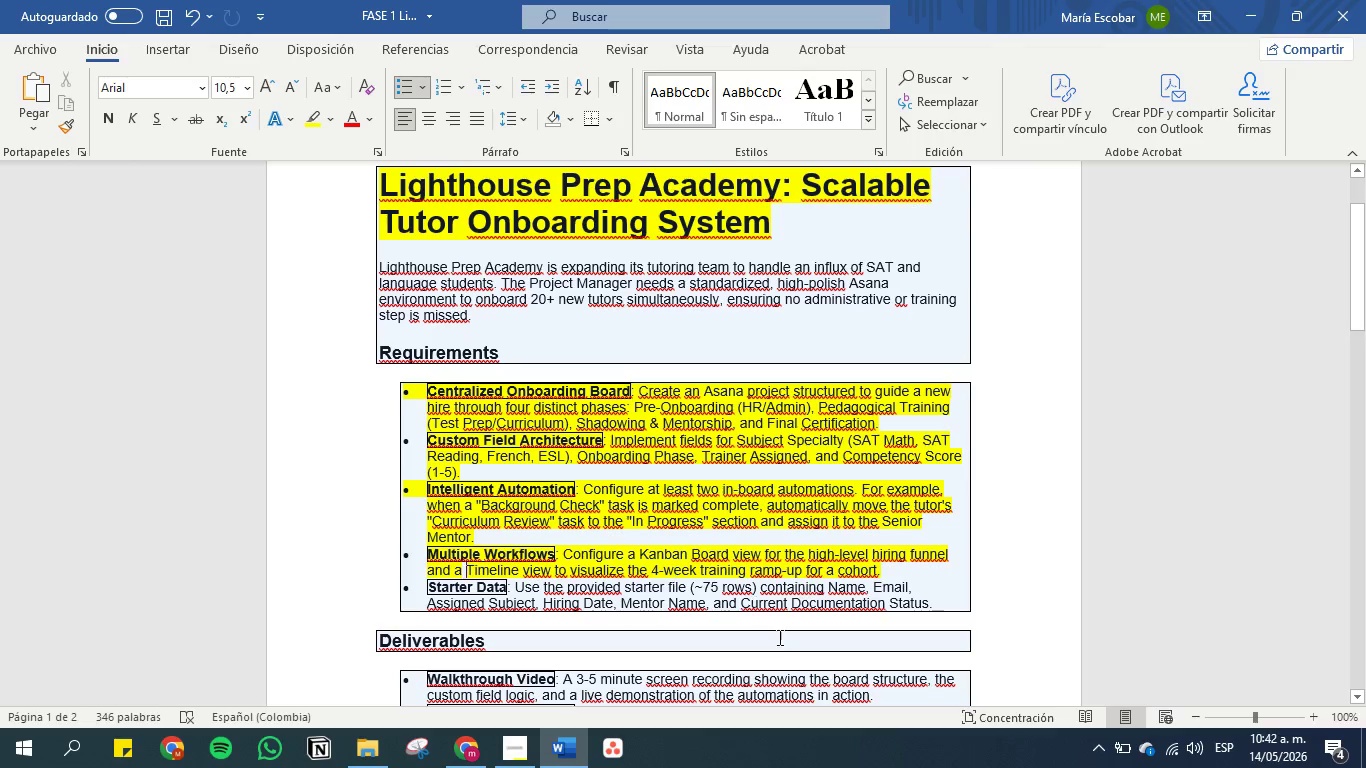 
left_click([843, 550])
 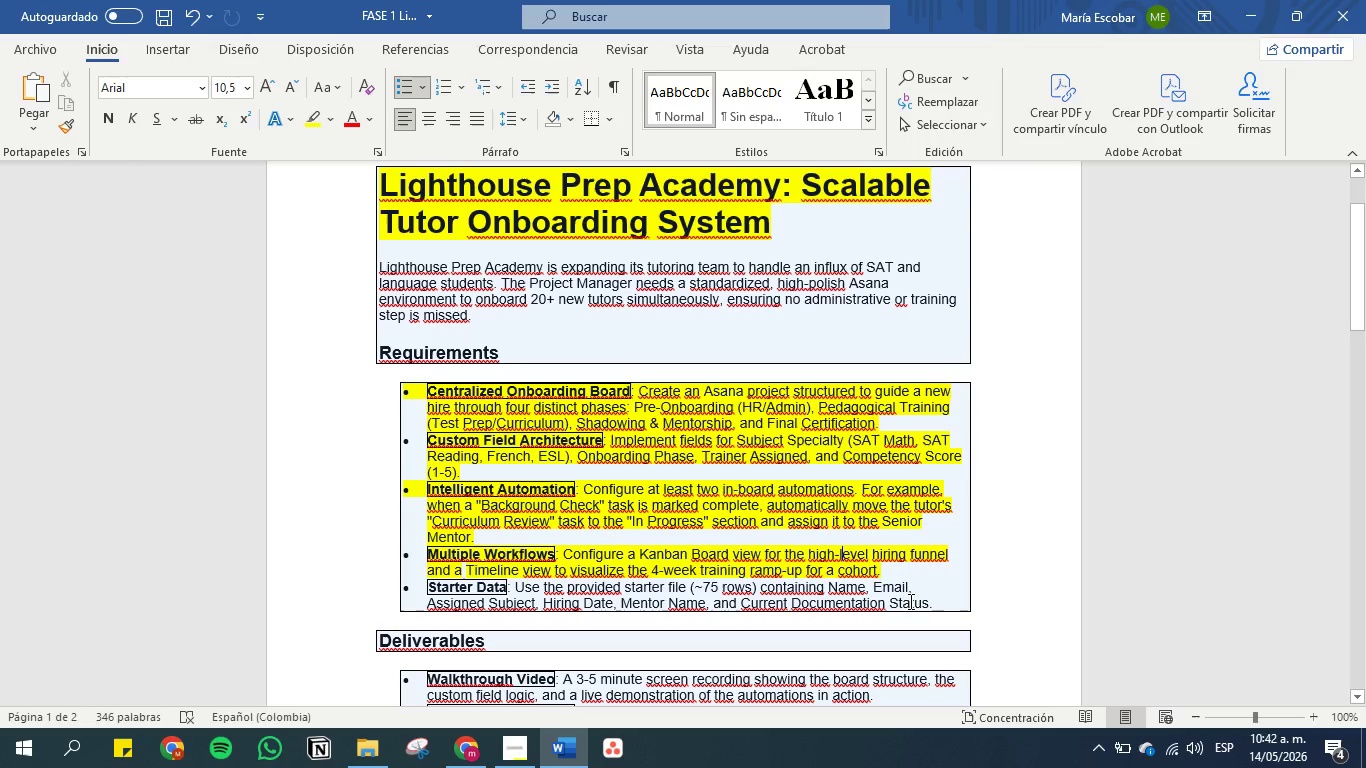 
left_click_drag(start_coordinate=[944, 608], to_coordinate=[339, 570])
 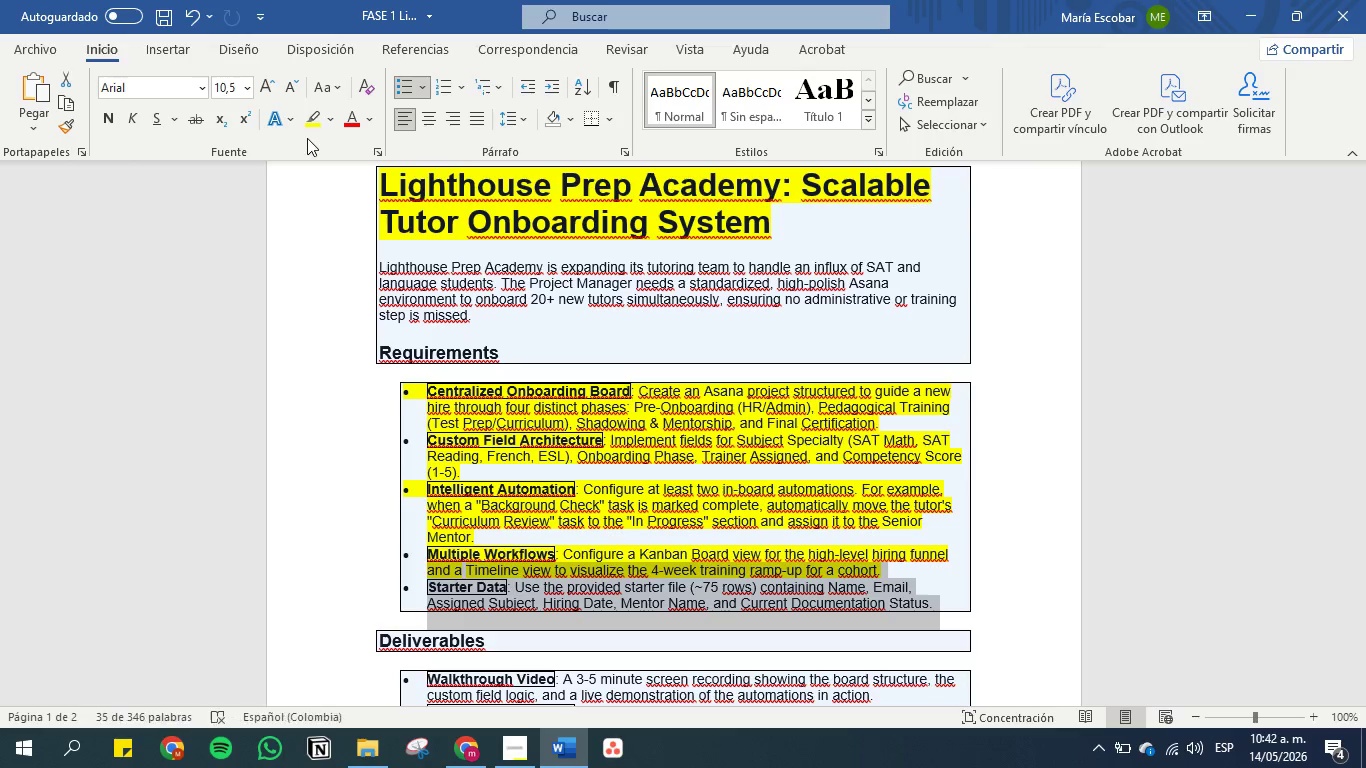 
left_click([308, 113])
 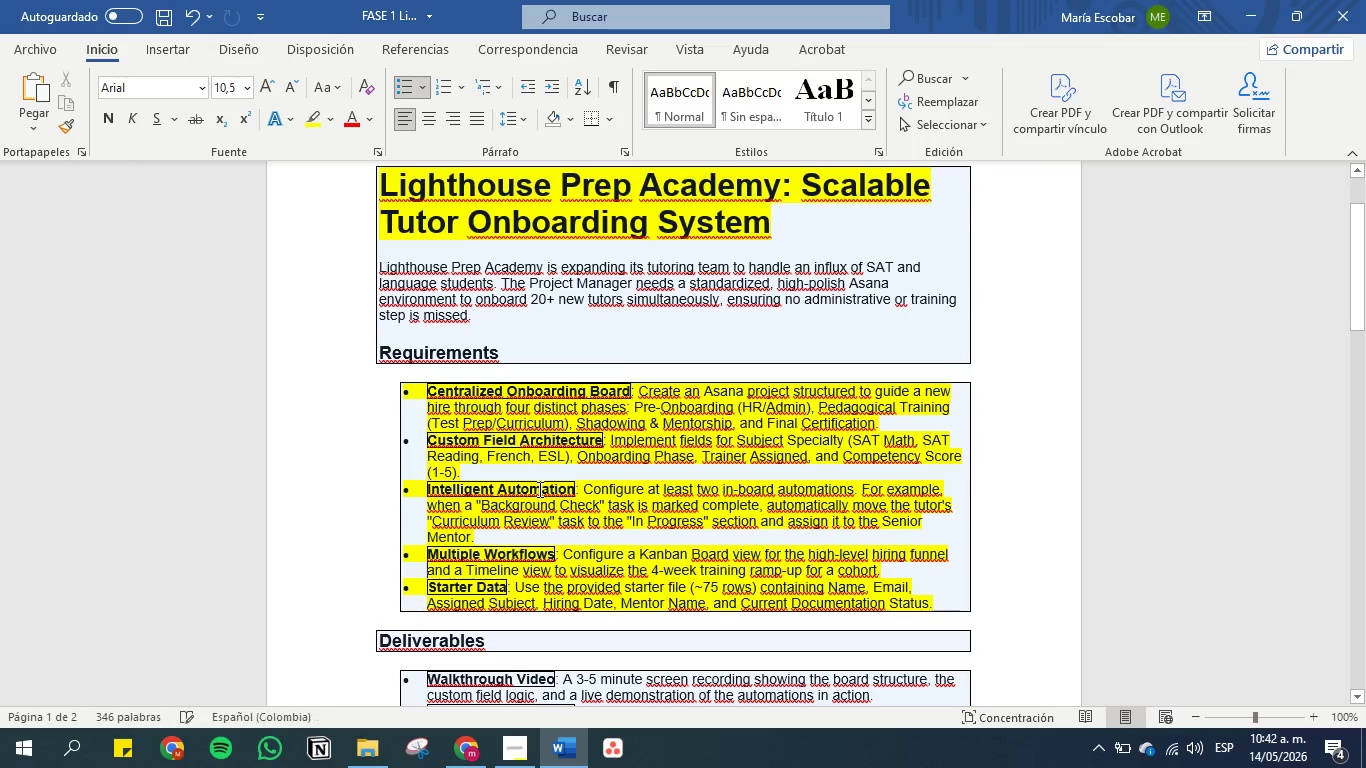 
left_click([542, 487])
 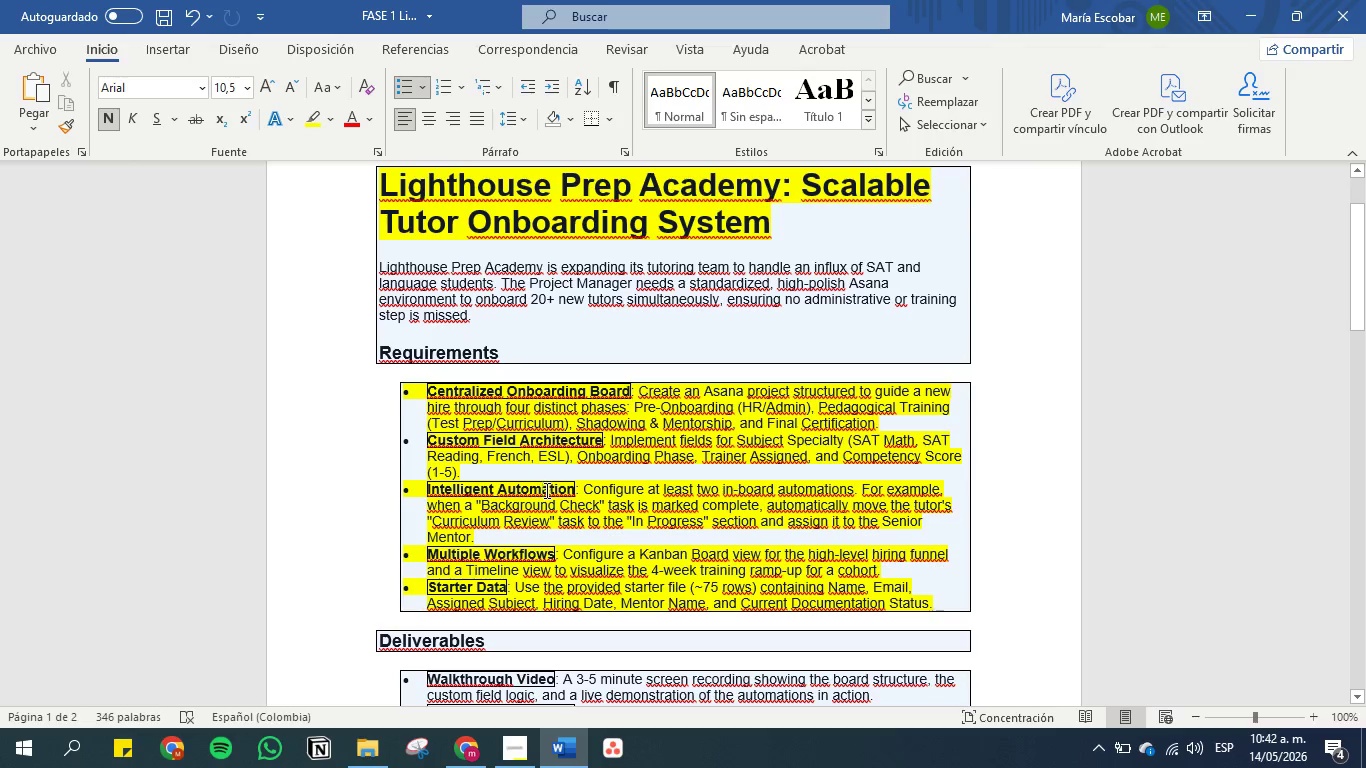 
scroll: coordinate [549, 495], scroll_direction: down, amount: 2.0
 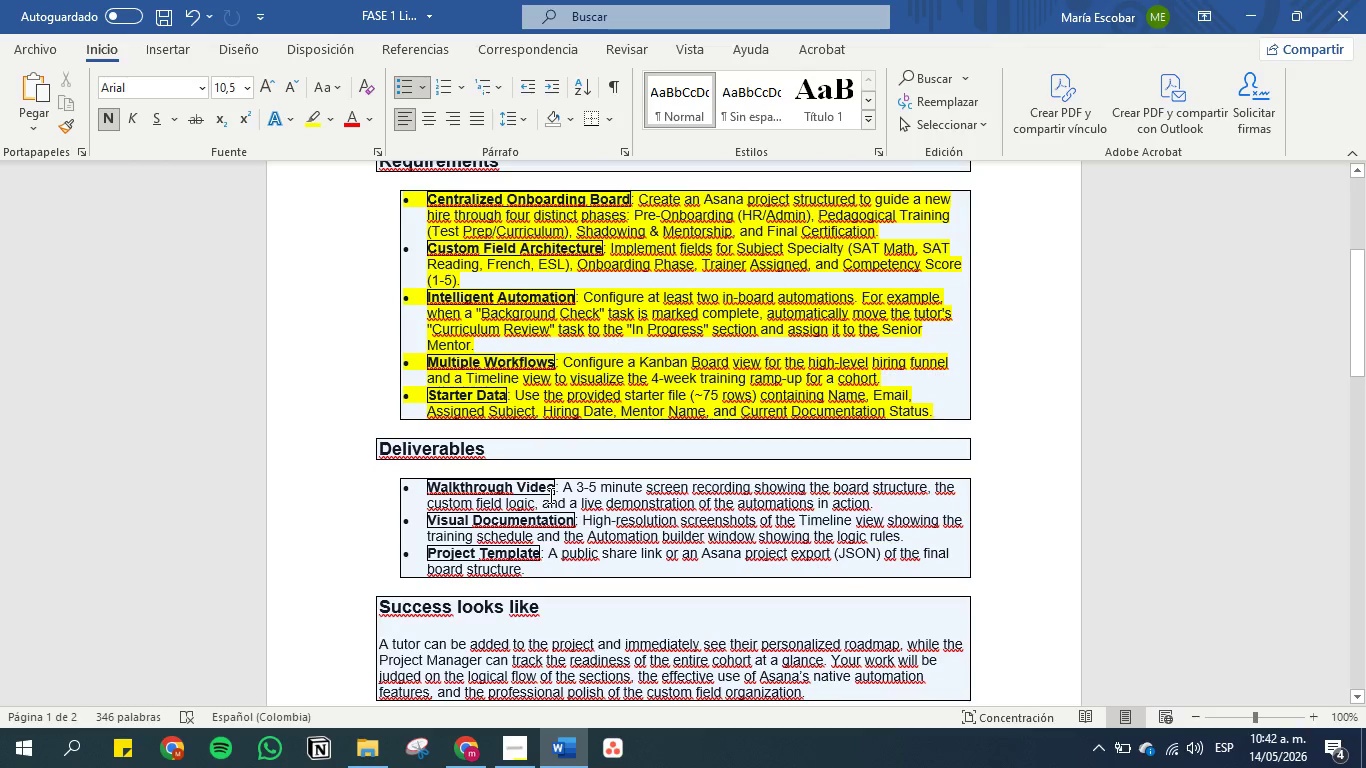 
scroll: coordinate [549, 495], scroll_direction: up, amount: 5.0
 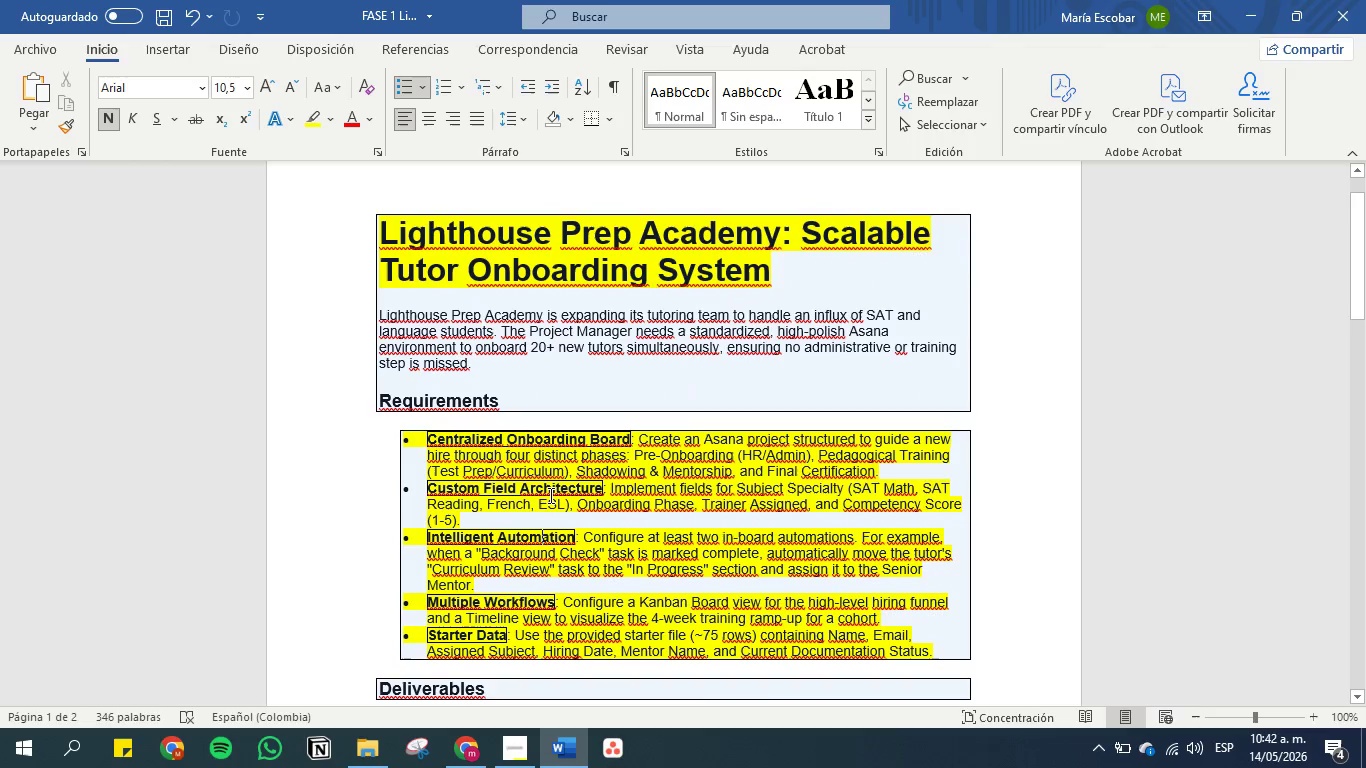 
scroll: coordinate [549, 495], scroll_direction: down, amount: 2.0
 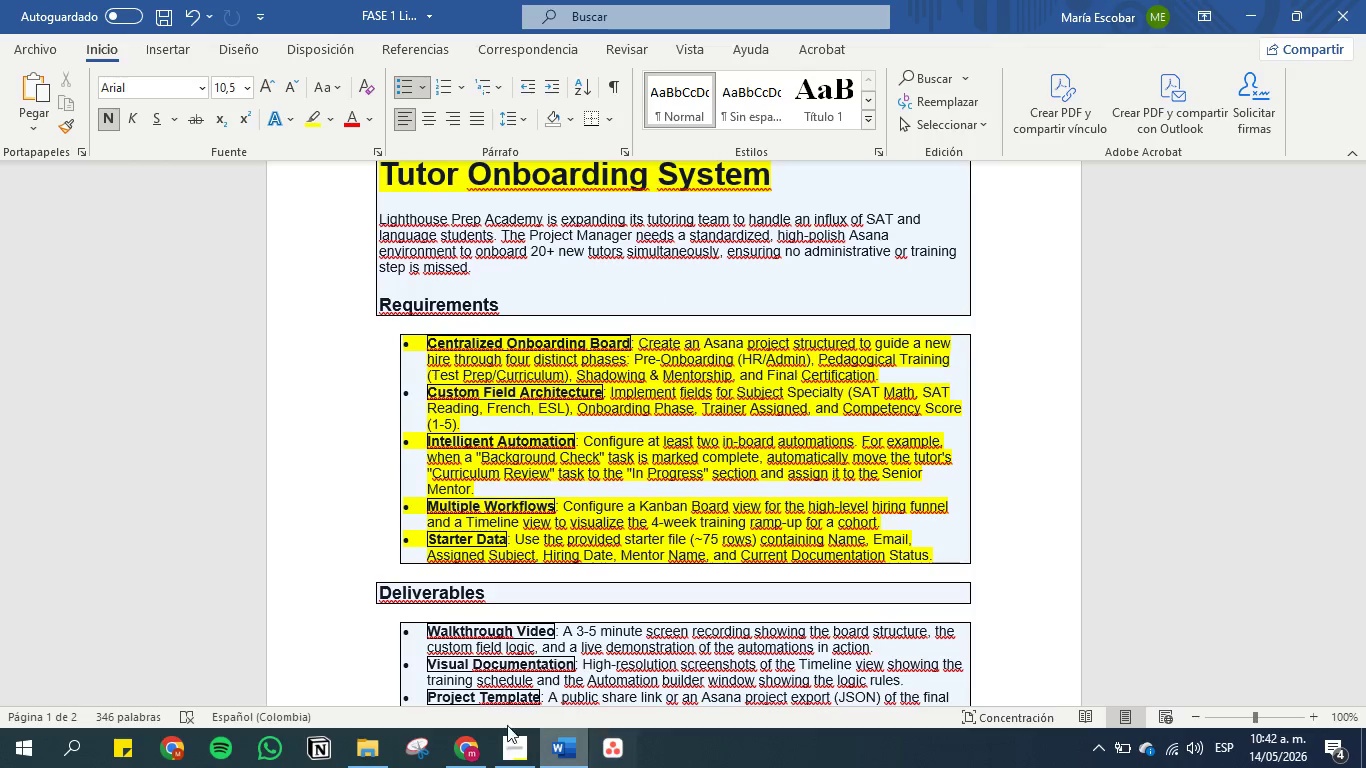 
left_click([477, 745])
 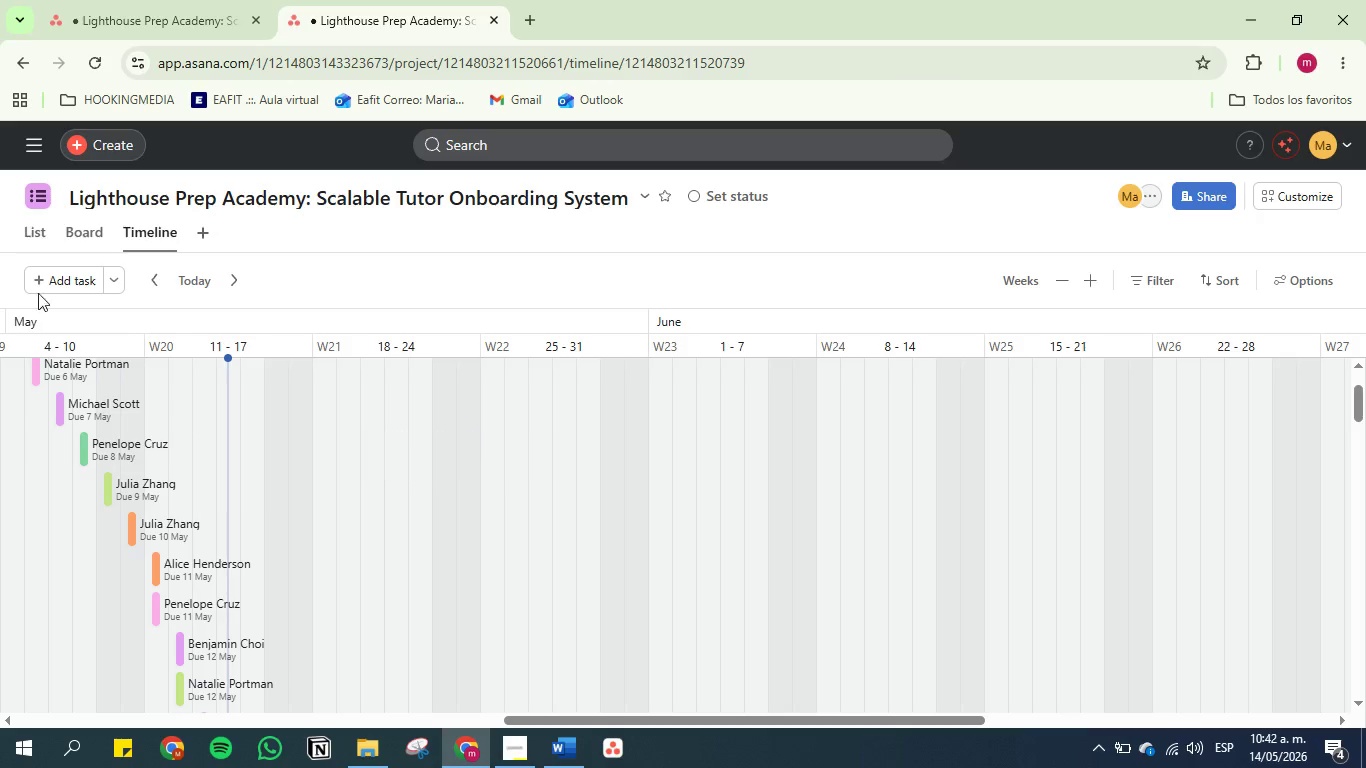 
left_click([29, 238])
 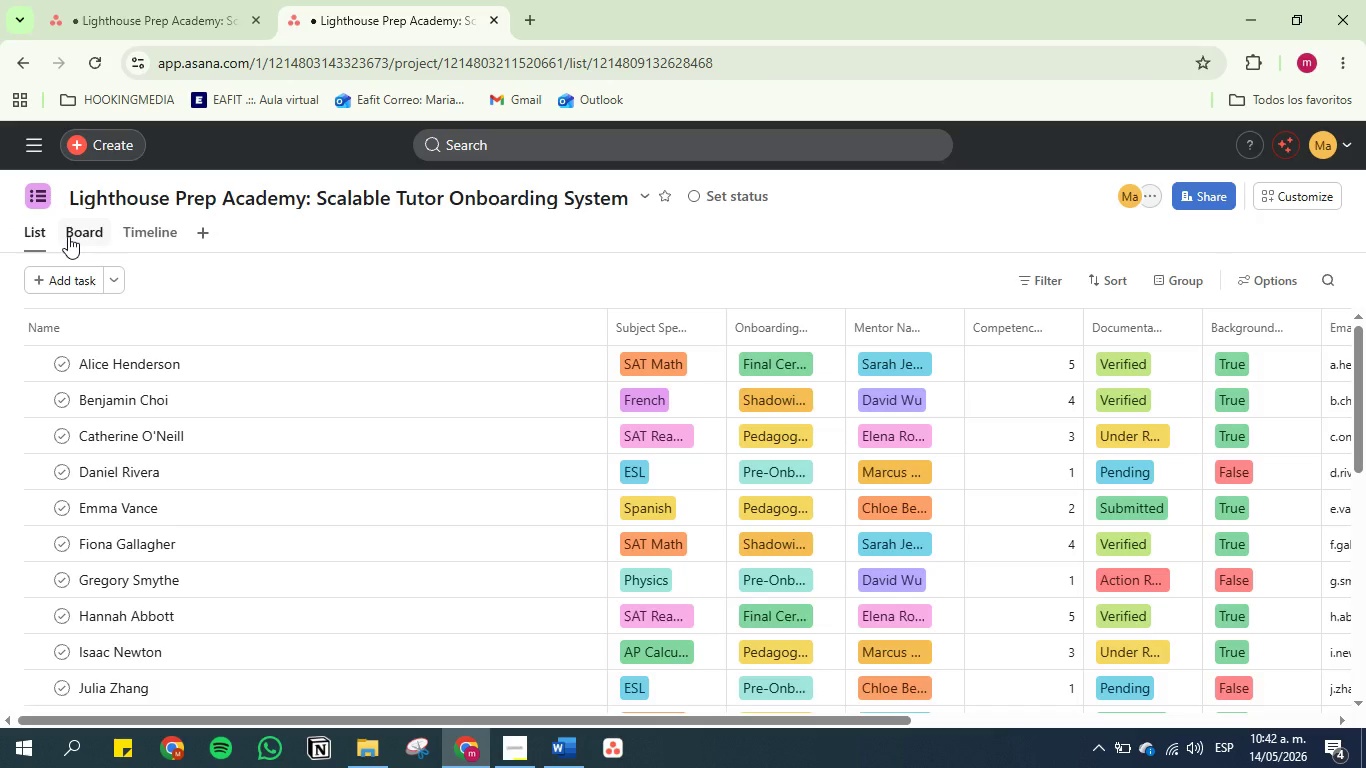 
wait(9.92)
 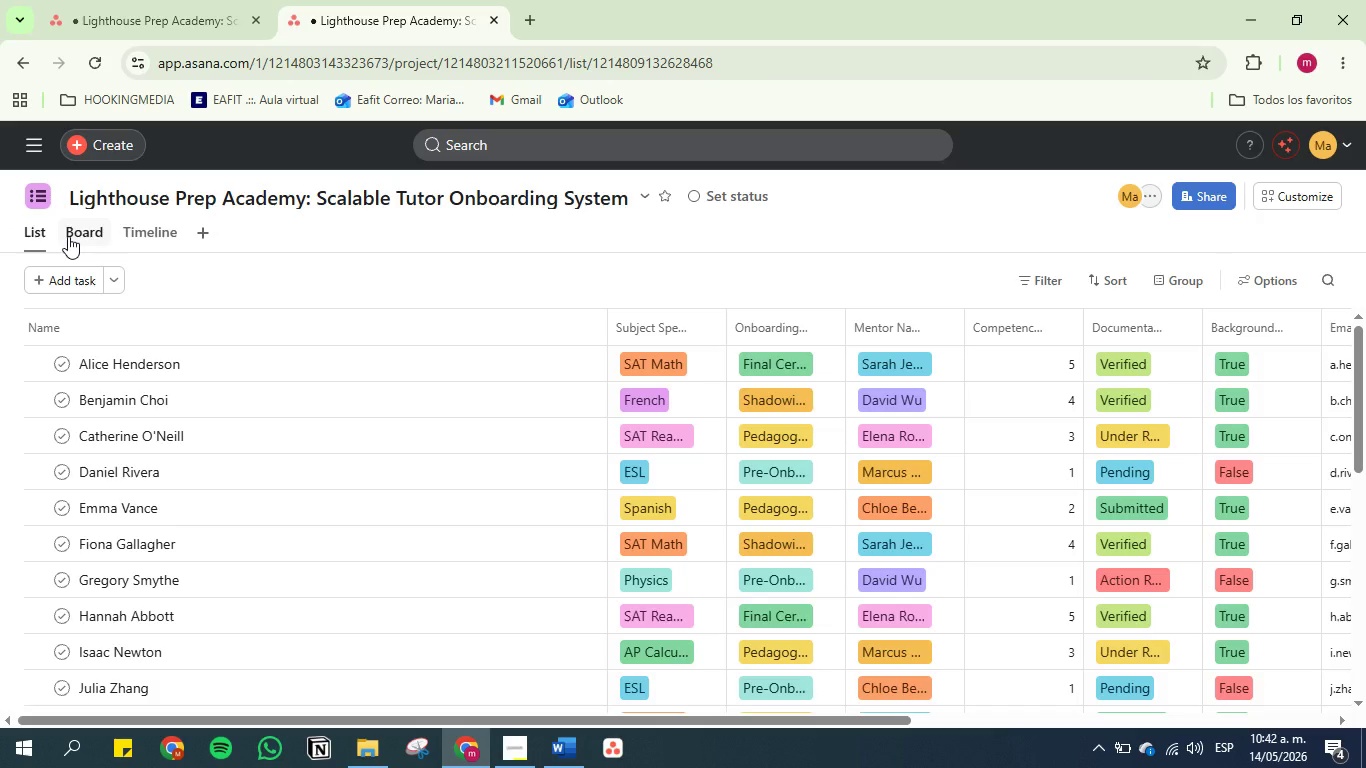 
left_click([68, 236])
 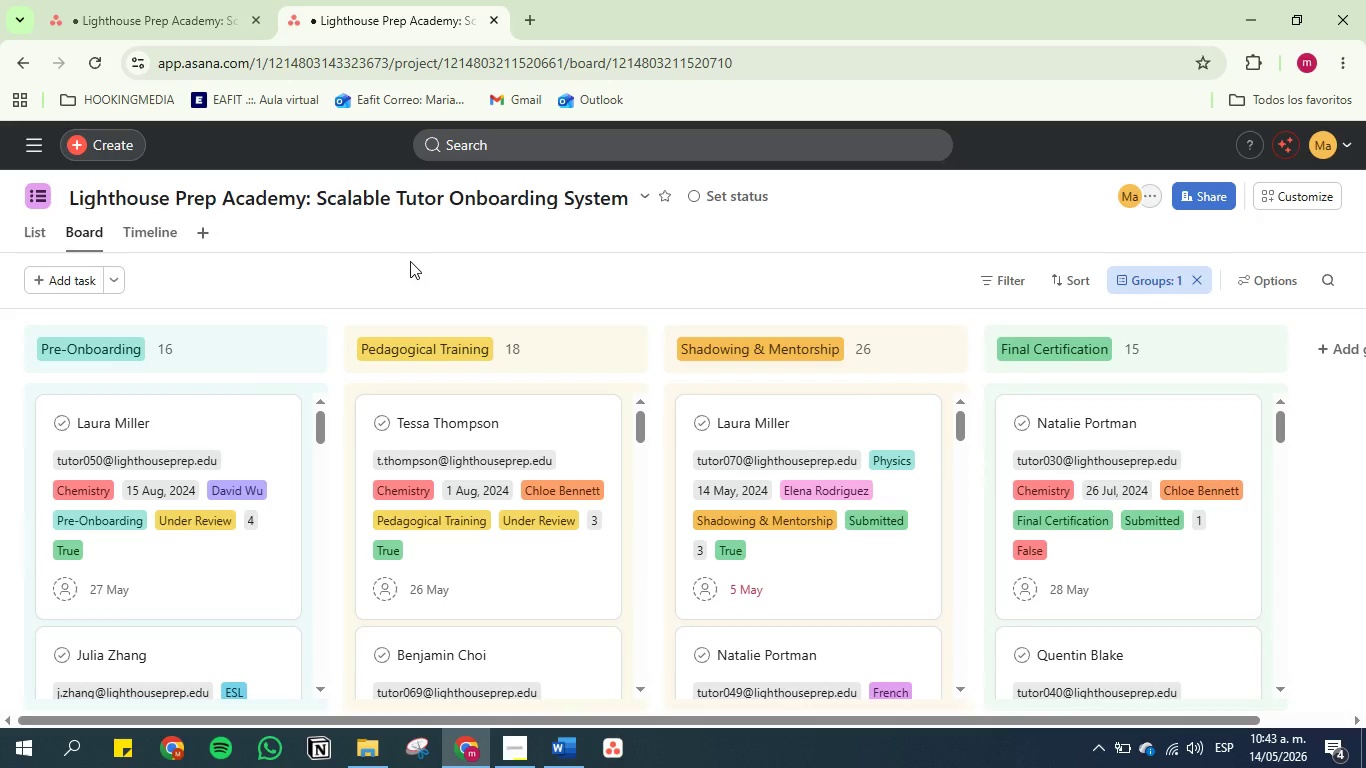 
left_click([1278, 286])
 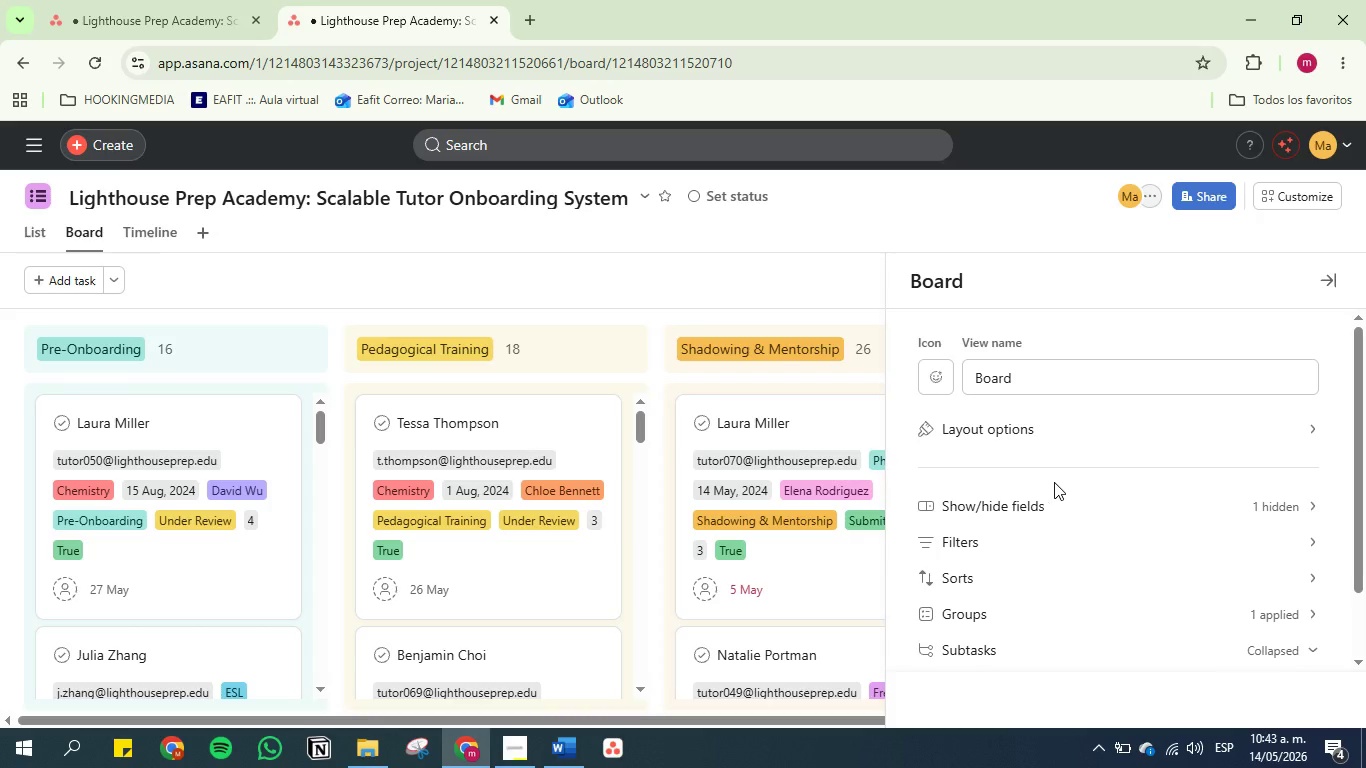 
left_click([1072, 506])
 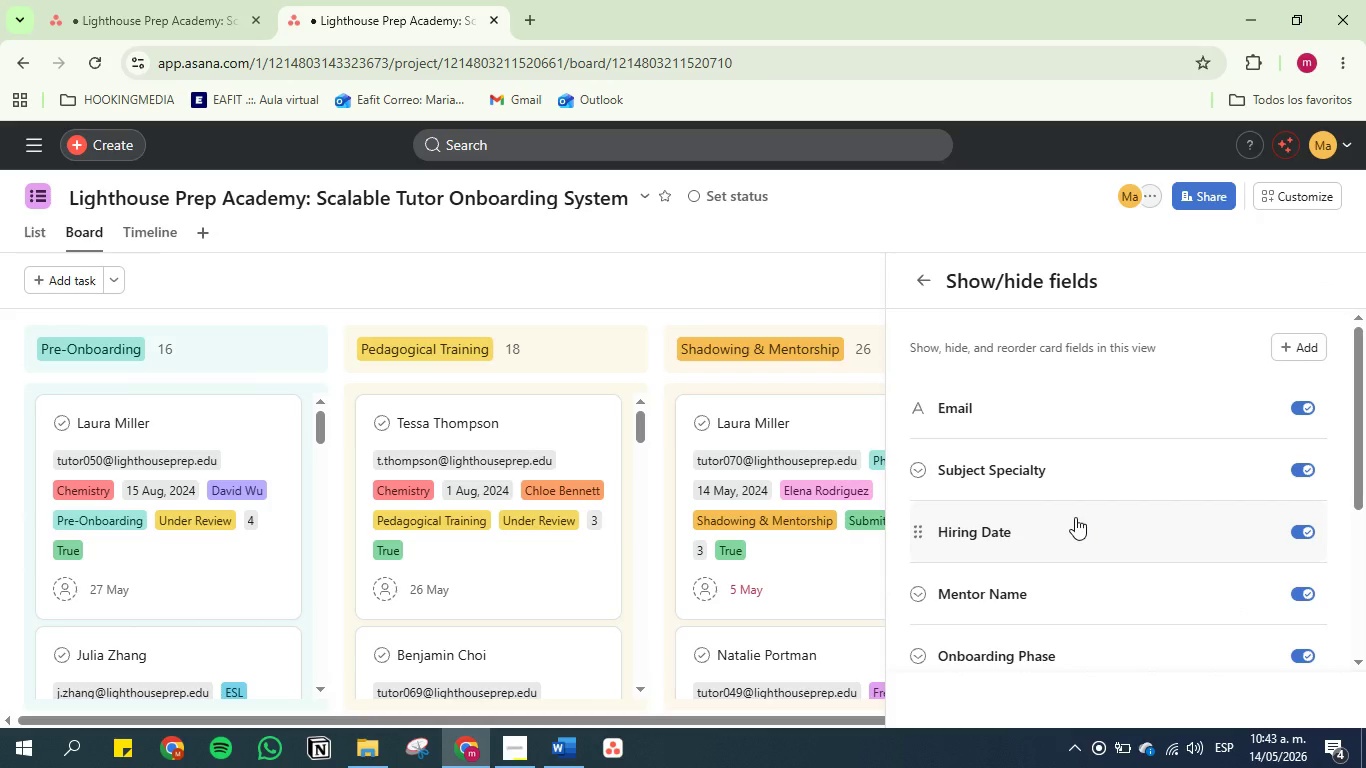 
scroll: coordinate [1075, 518], scroll_direction: down, amount: 1.0
 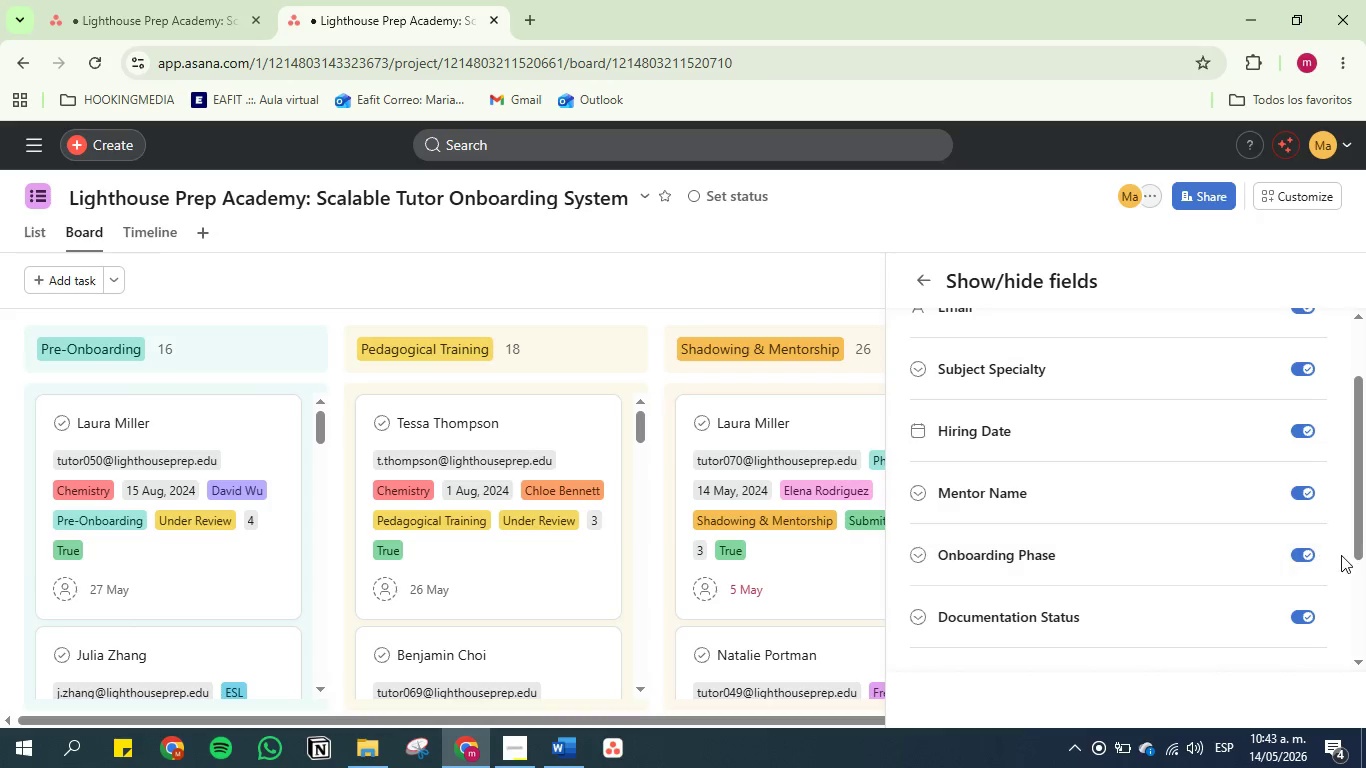 
left_click([1305, 555])
 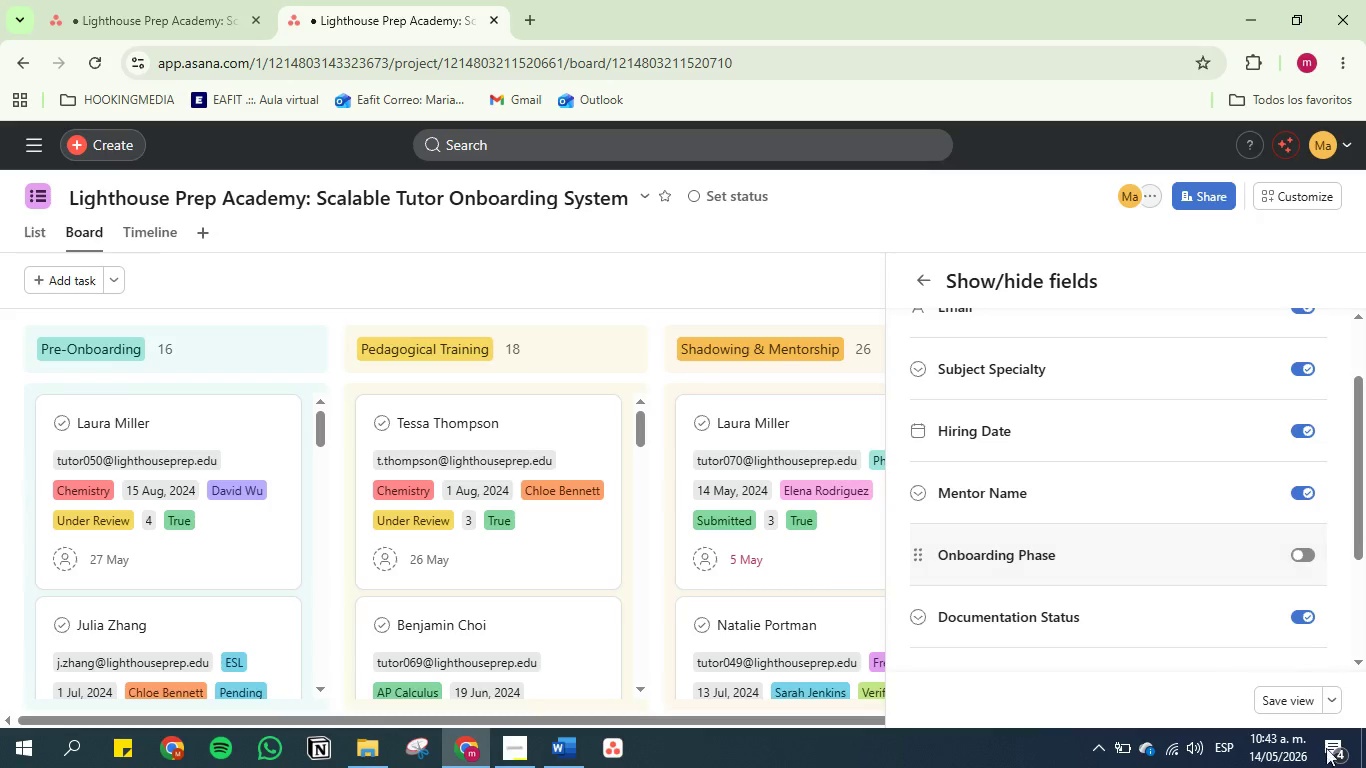 
left_click([1290, 704])
 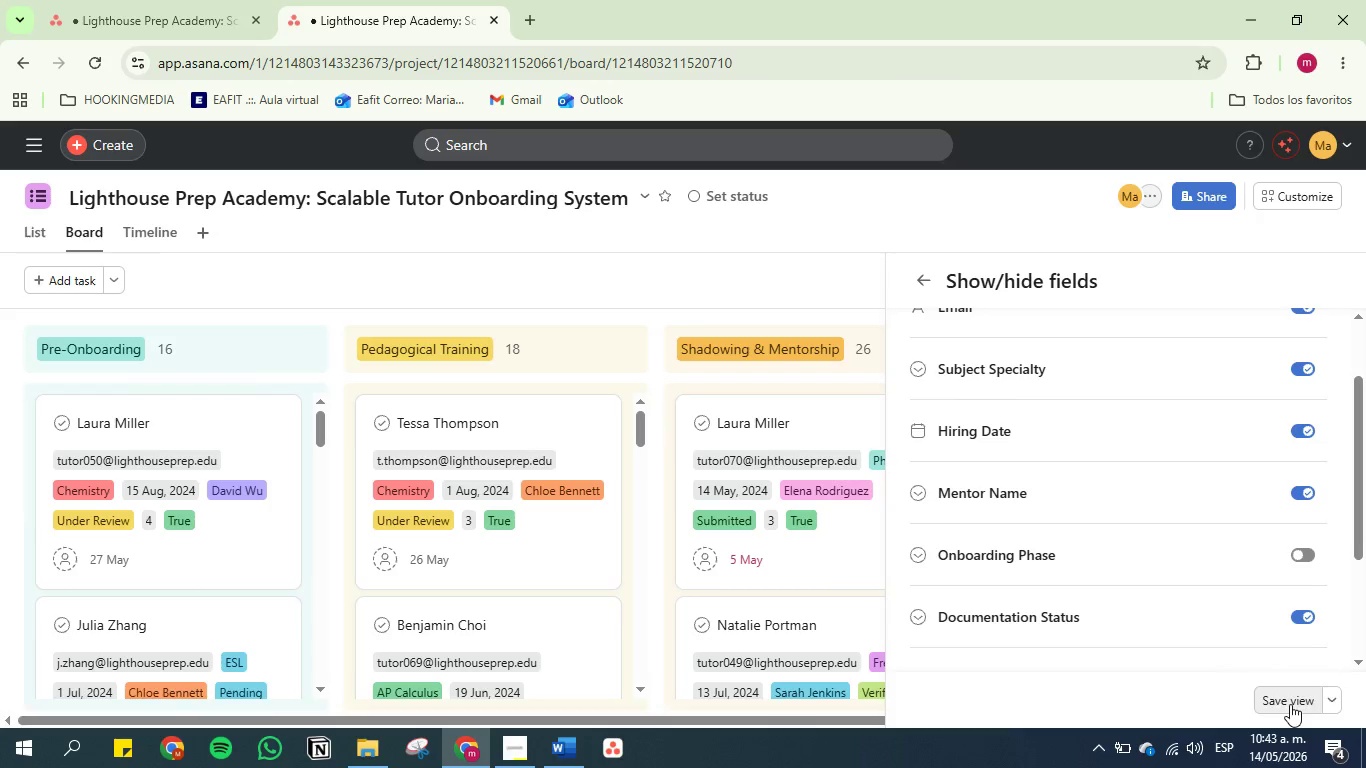 
mouse_move([1295, 675])
 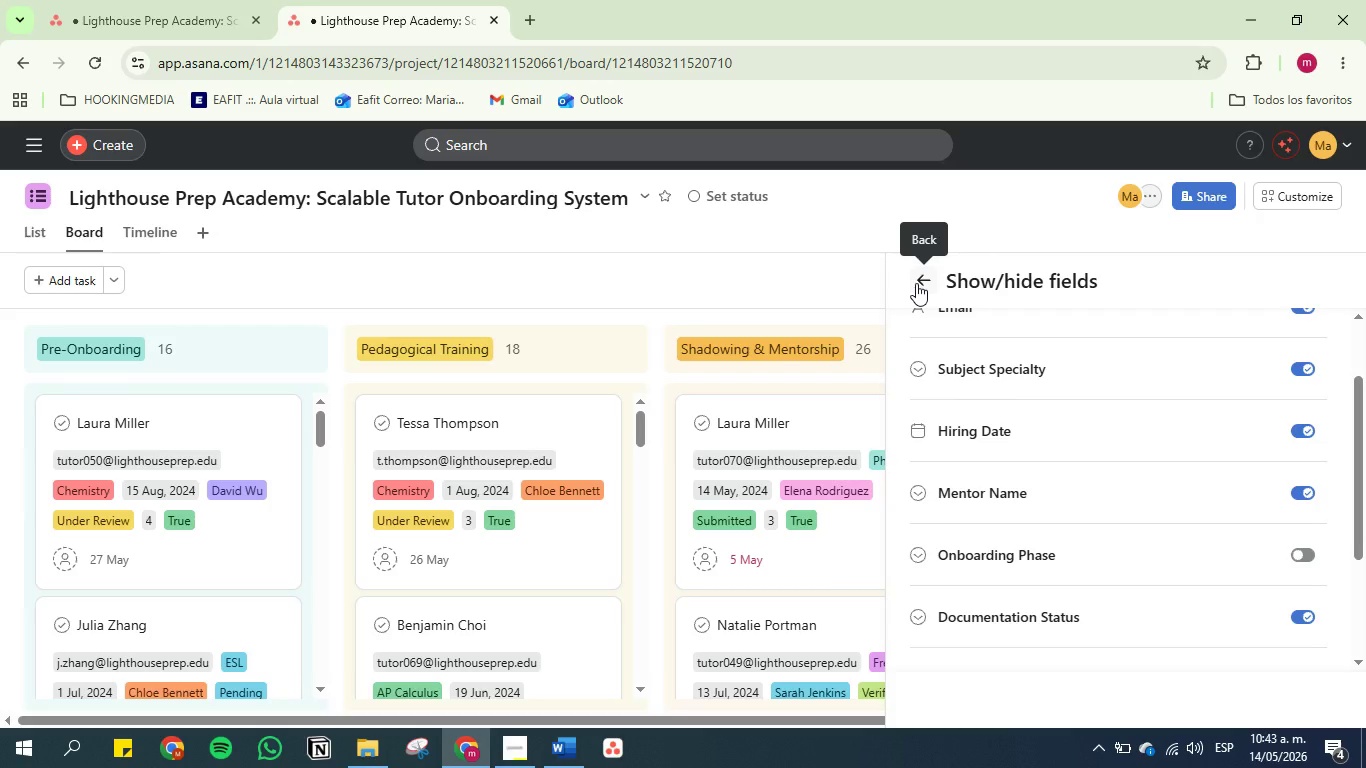 
wait(15.45)
 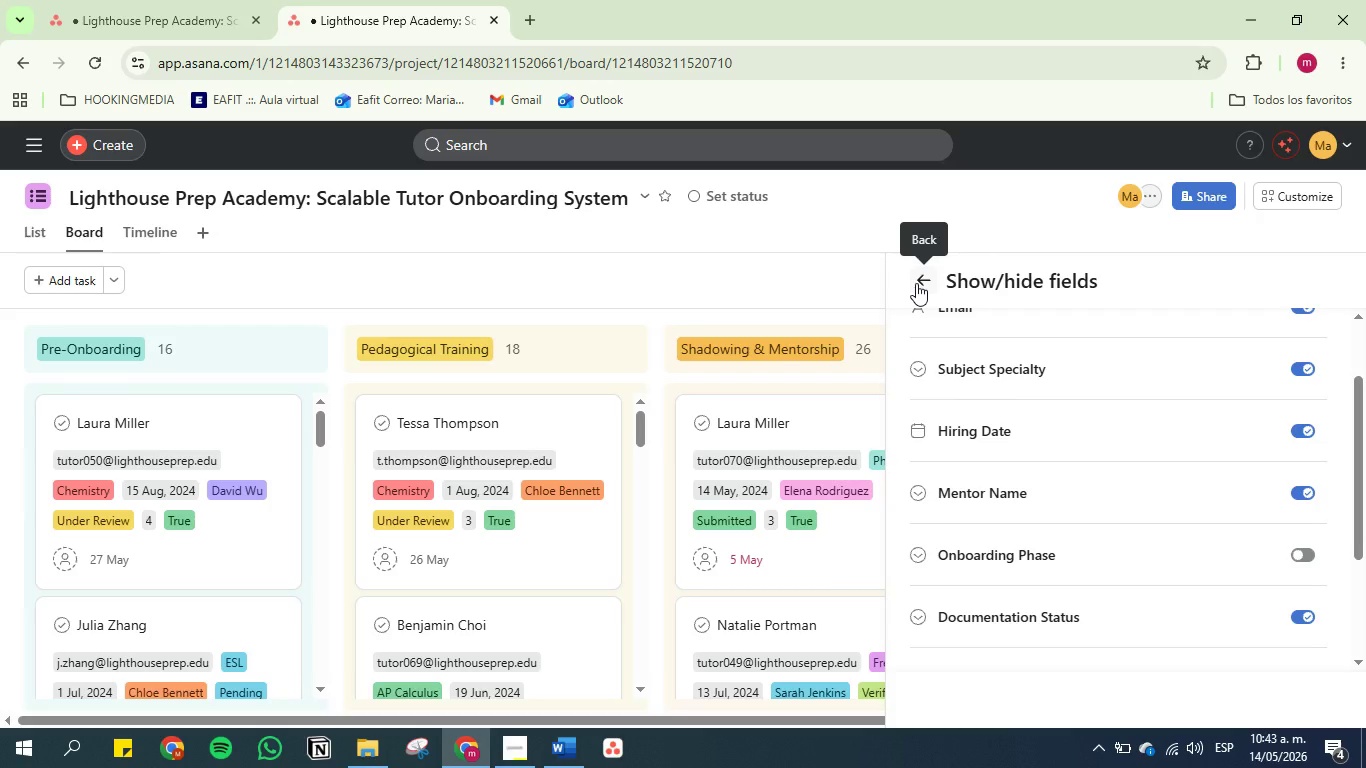 
left_click([916, 283])
 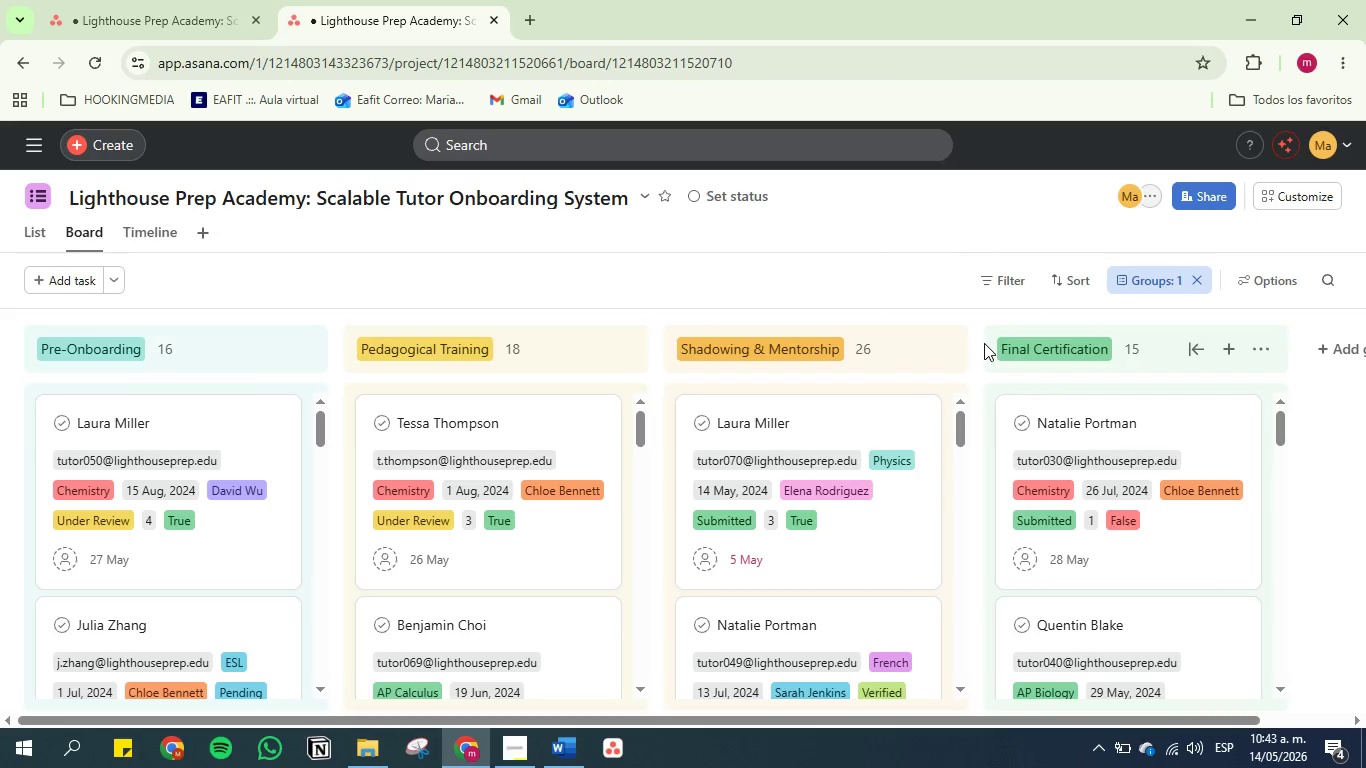 
left_click([797, 280])
 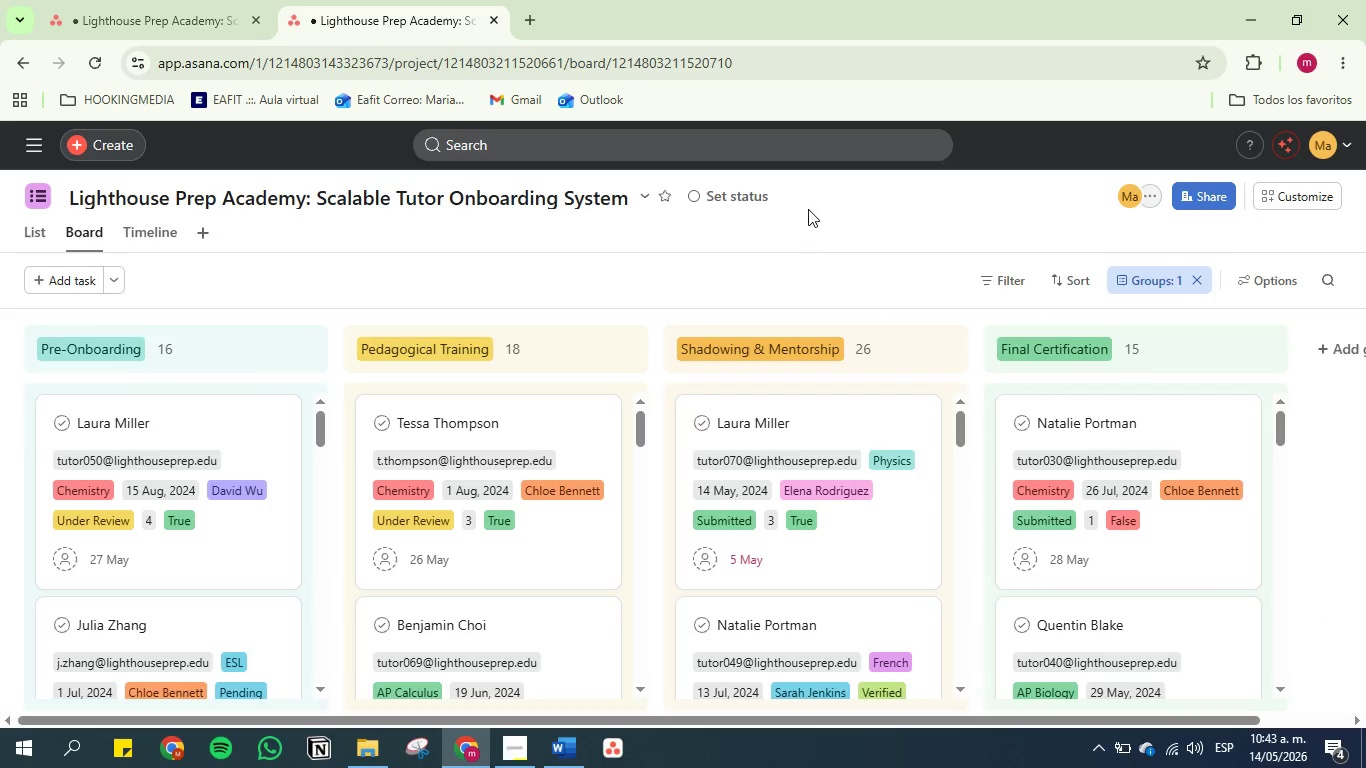 
left_click([809, 204])
 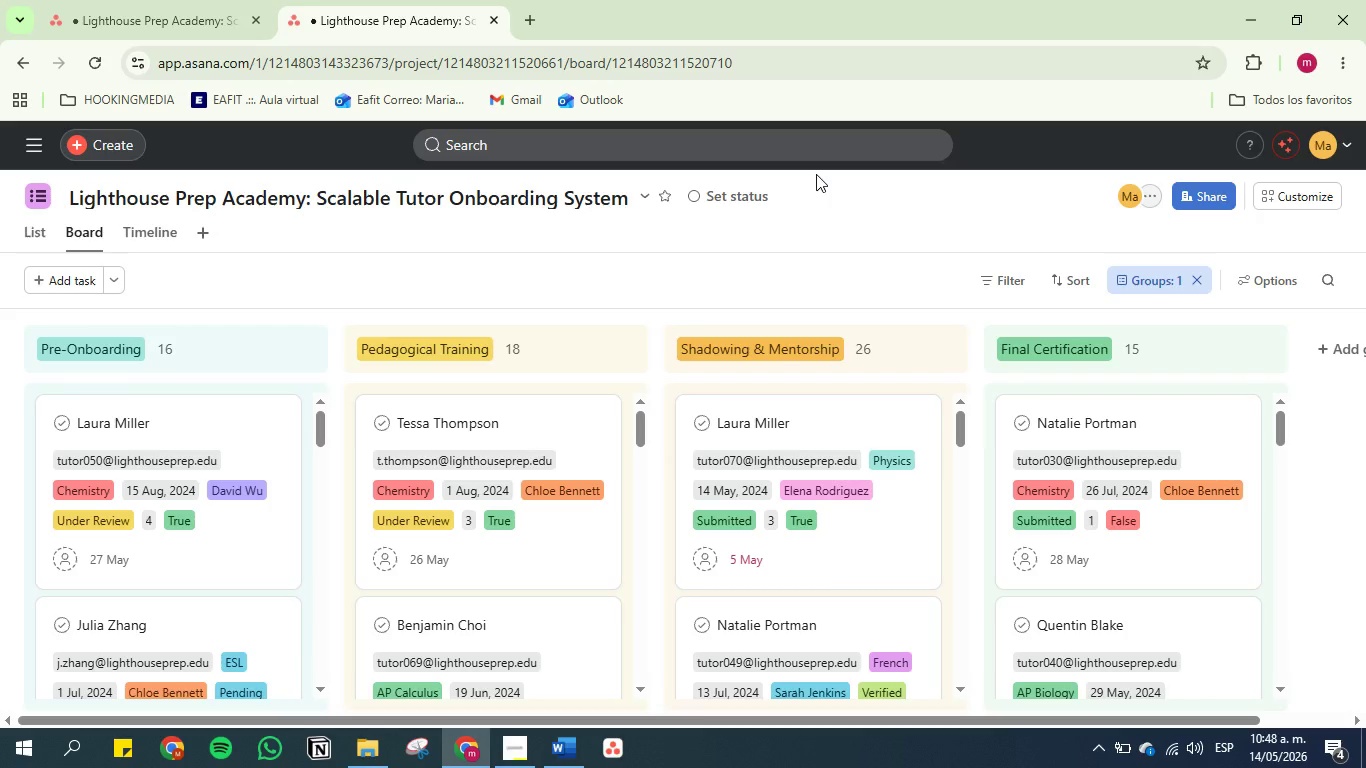 
wait(316.57)
 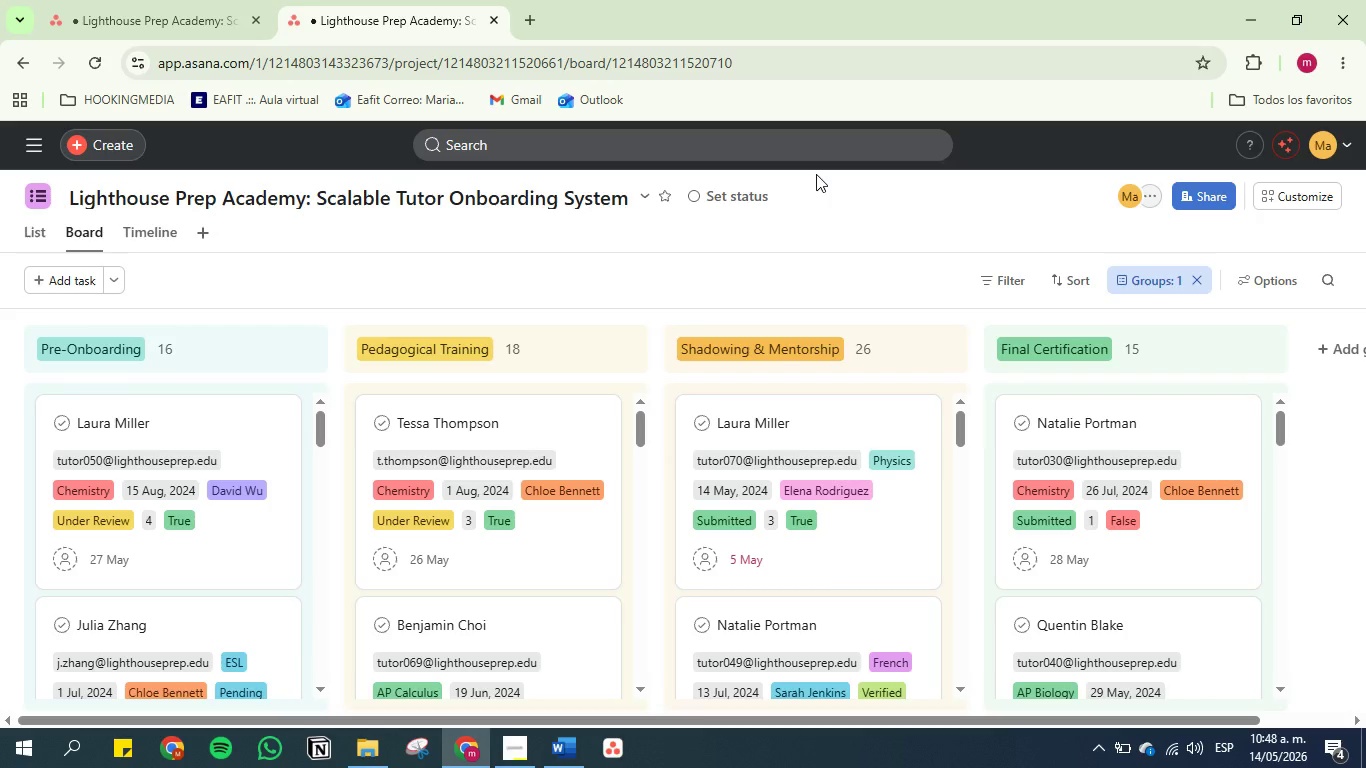 
mouse_move([525, 436])
 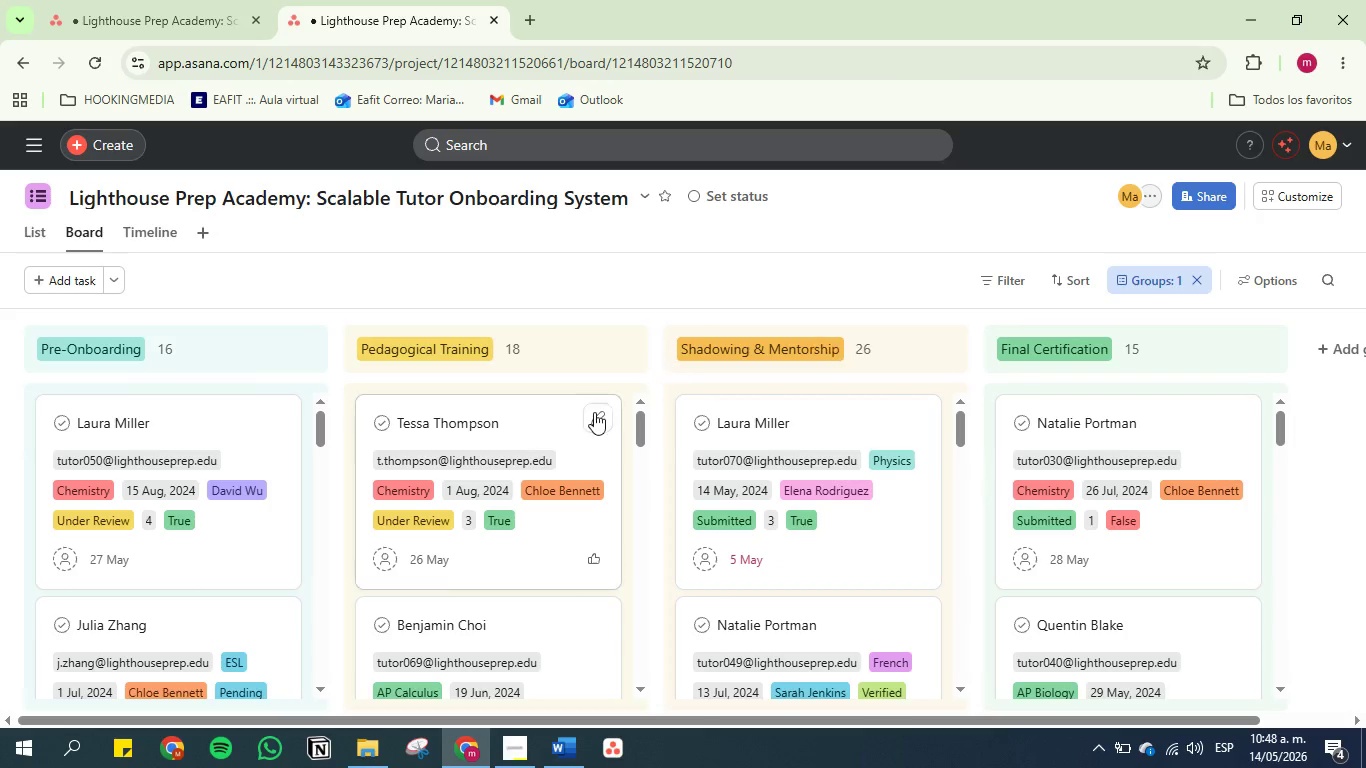 
scroll: coordinate [556, 380], scroll_direction: up, amount: 8.0
 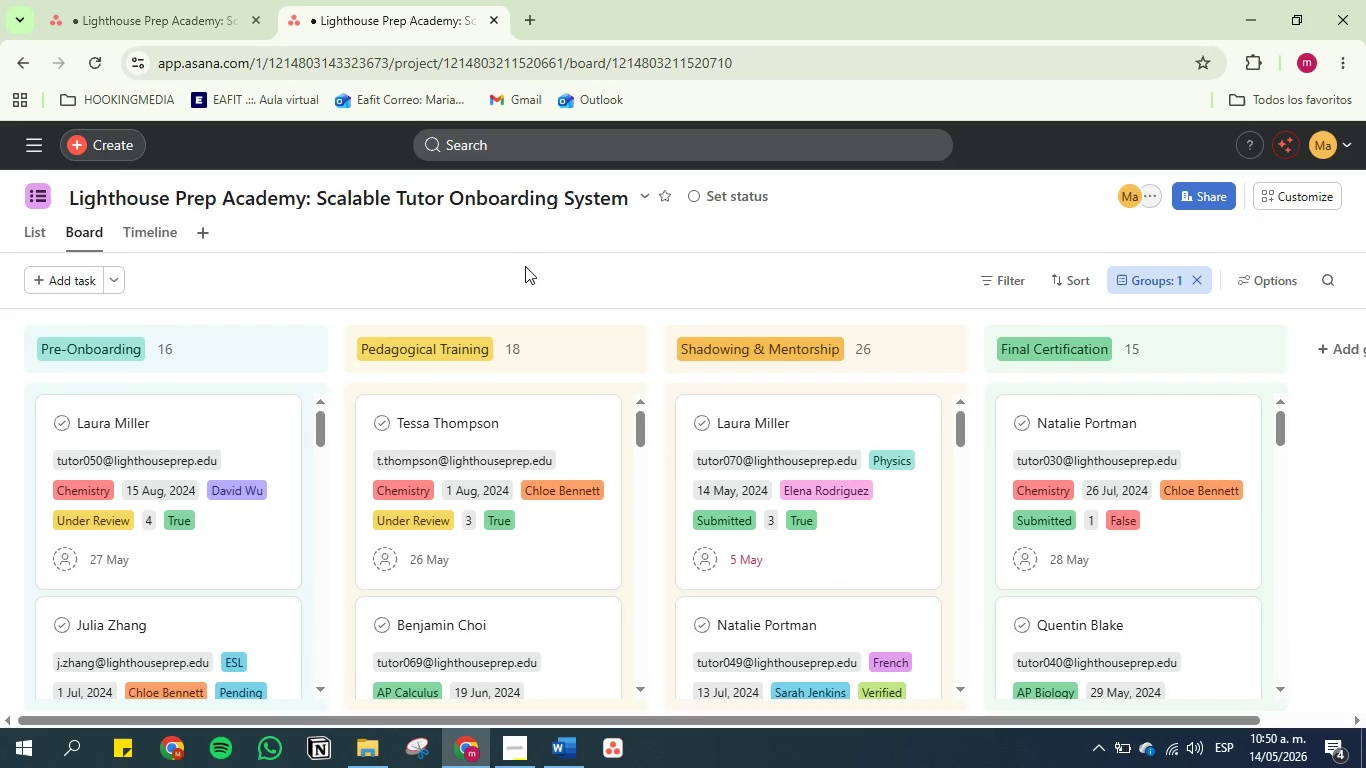 
wait(96.97)
 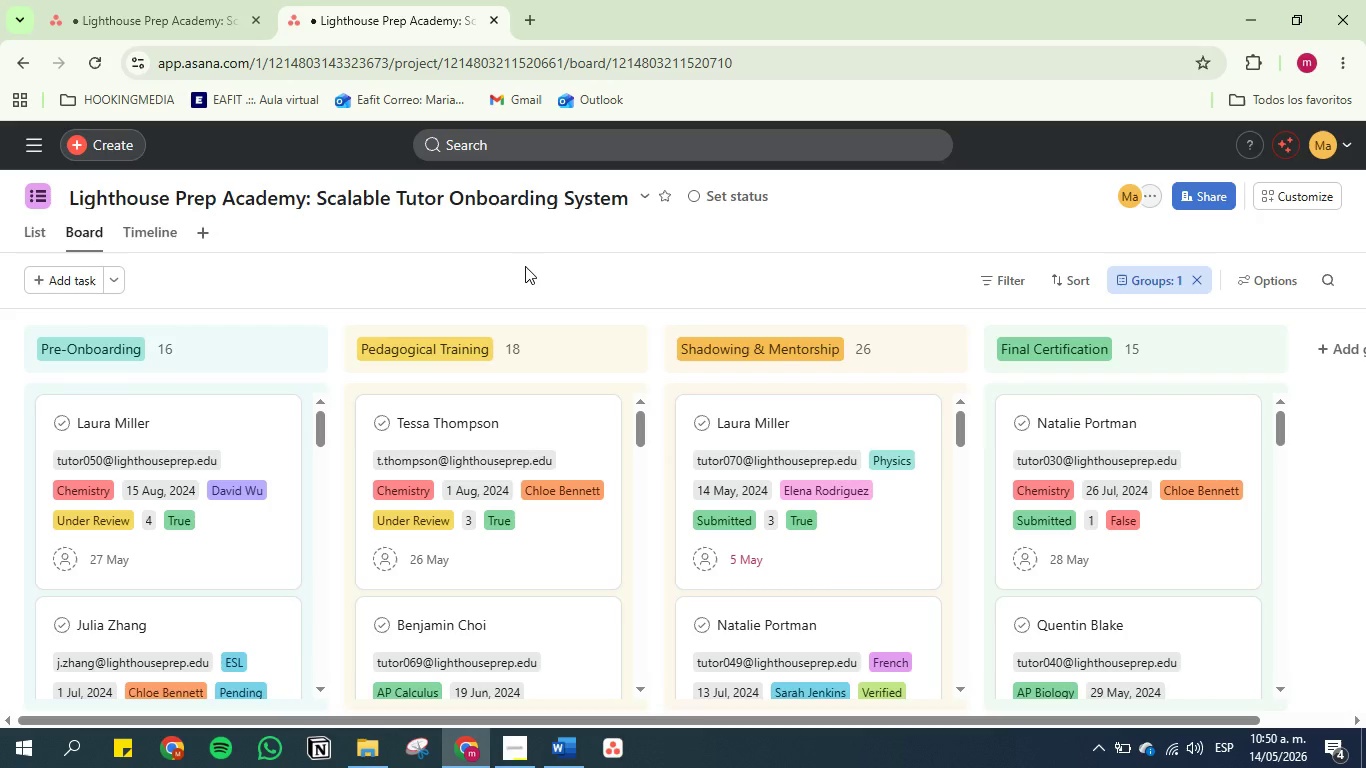 
left_click([31, 233])
 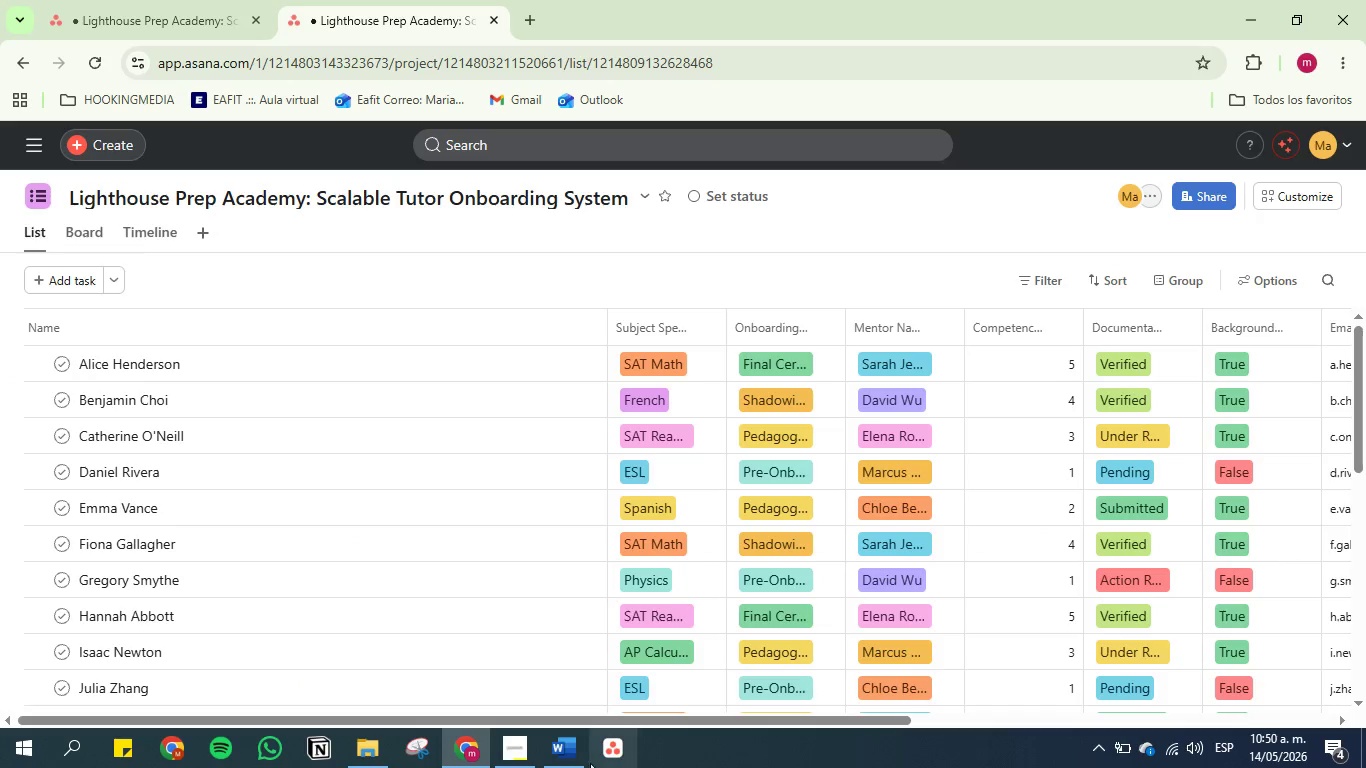 
left_click([558, 752])
 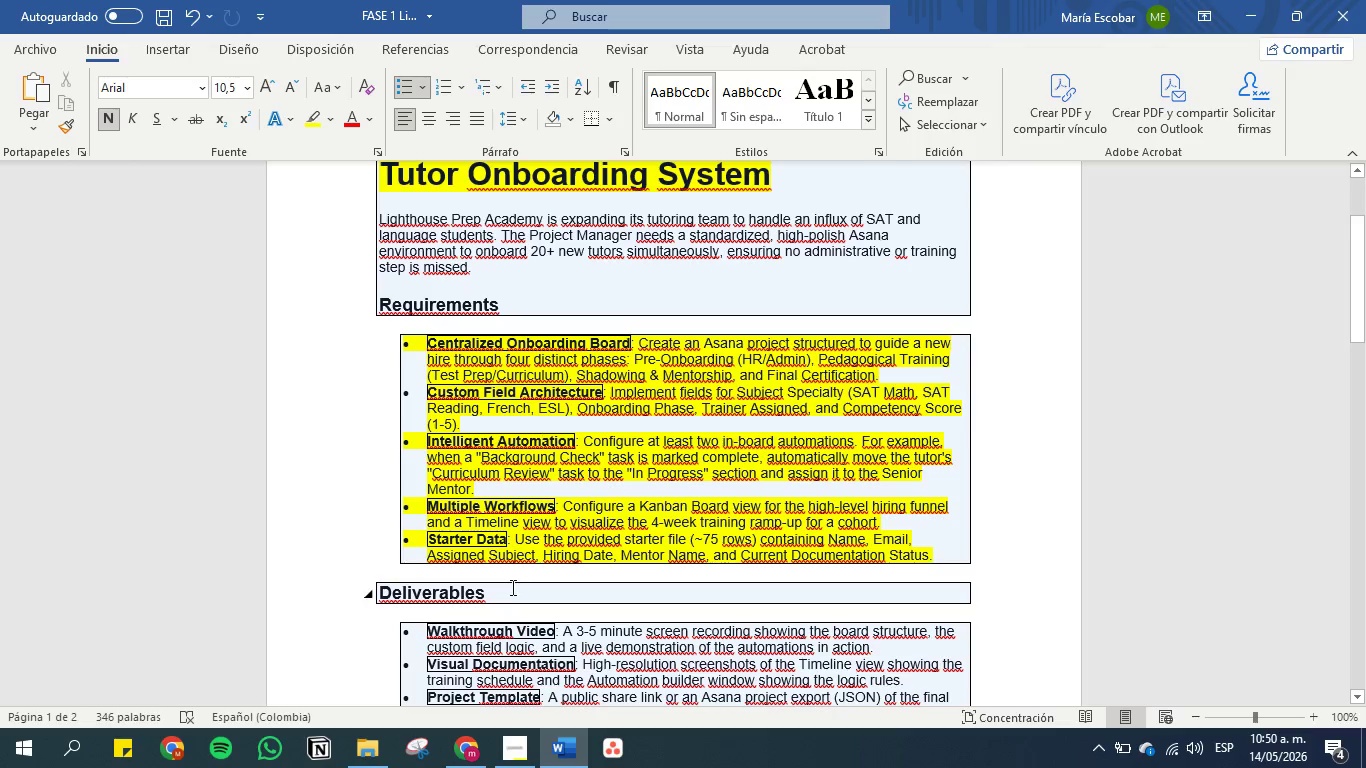 
left_click([527, 742])